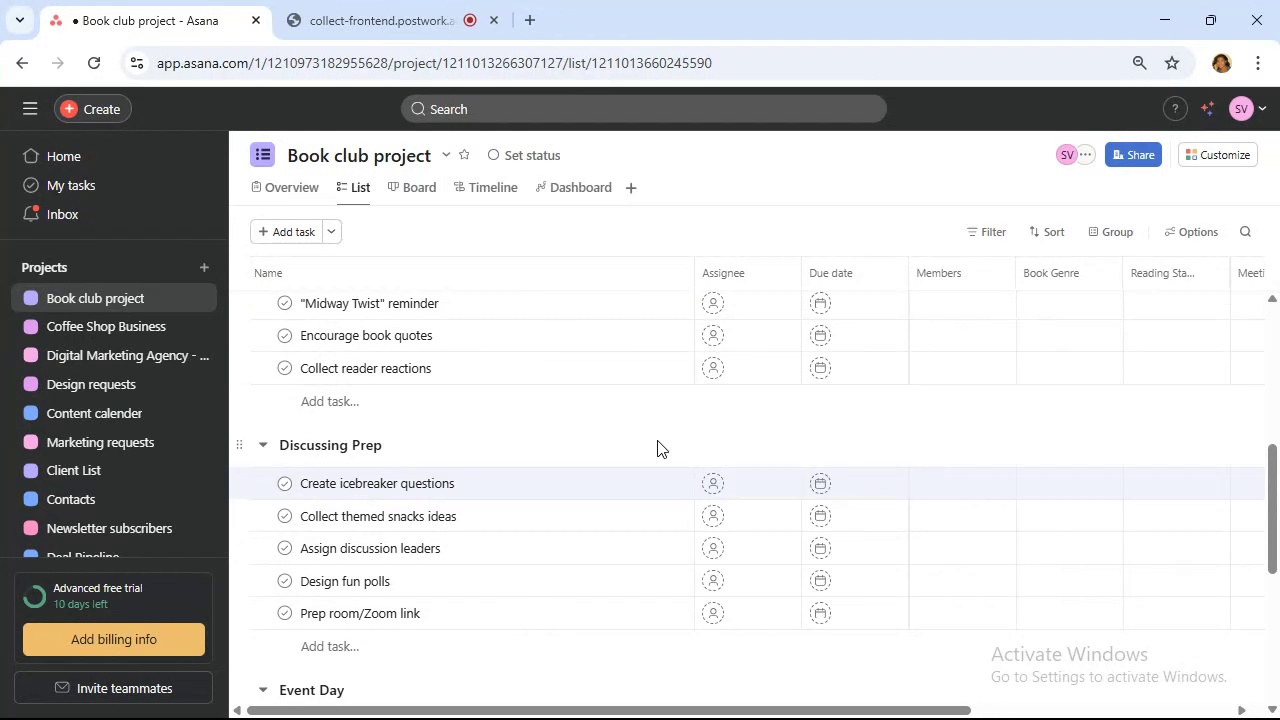 
left_click([573, 474])
 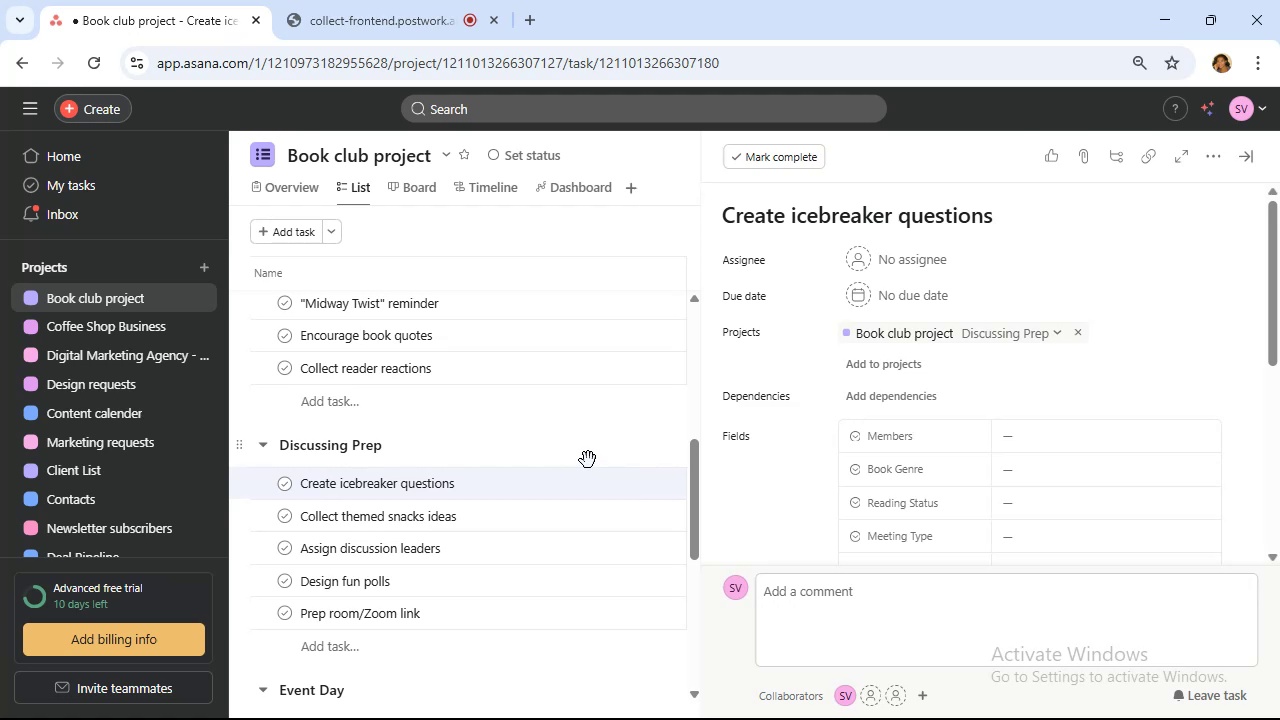 
wait(12.58)
 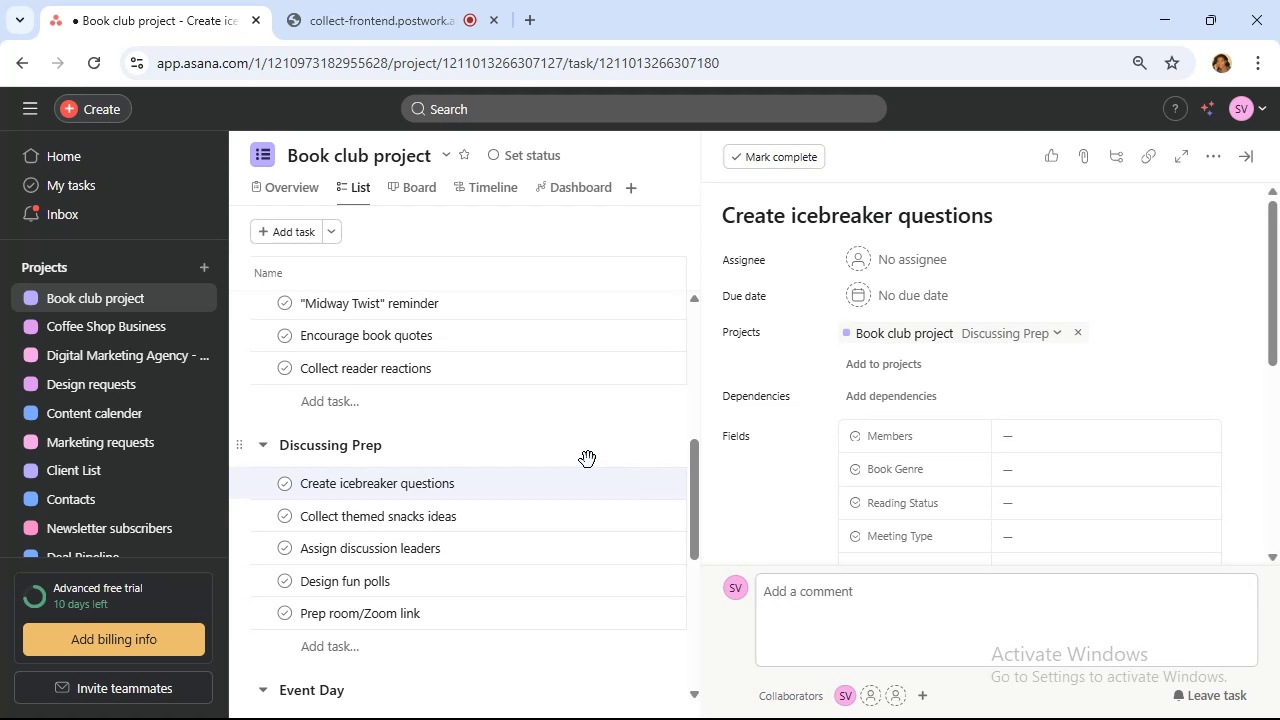 
scroll: coordinate [1007, 391], scroll_direction: down, amount: 4.0
 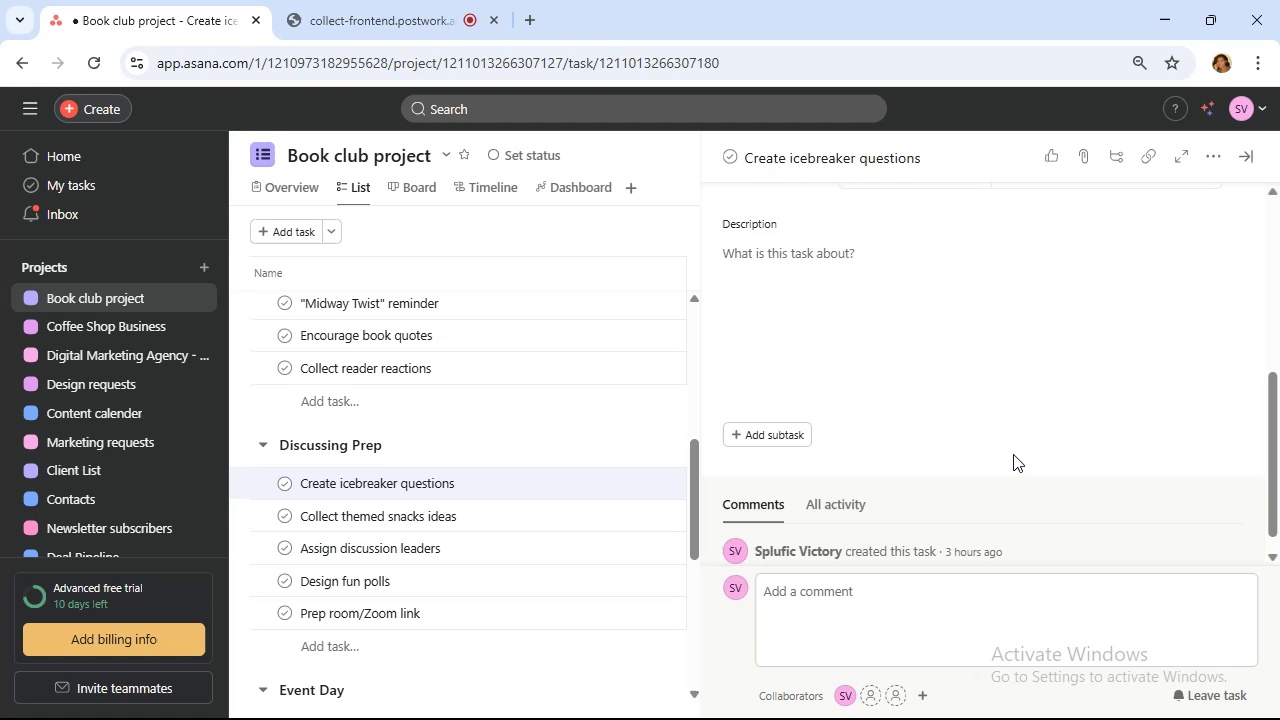 
wait(16.93)
 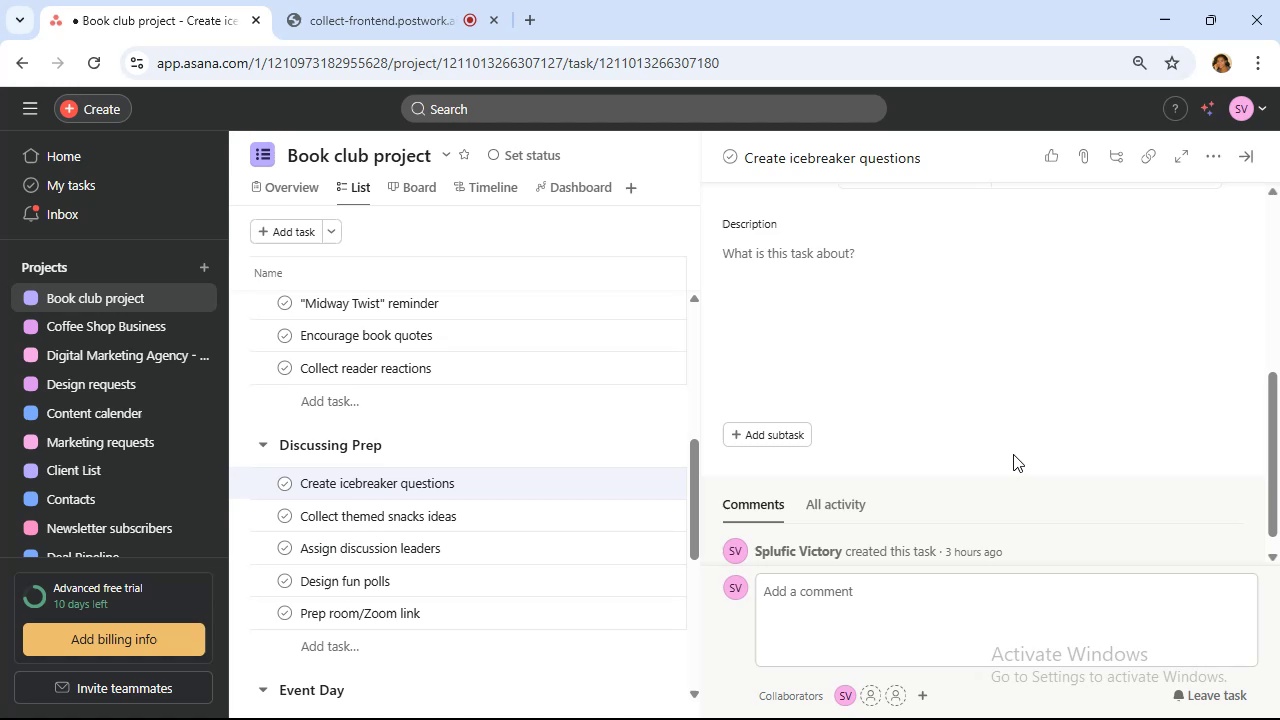 
scroll: coordinate [973, 359], scroll_direction: down, amount: 4.0
 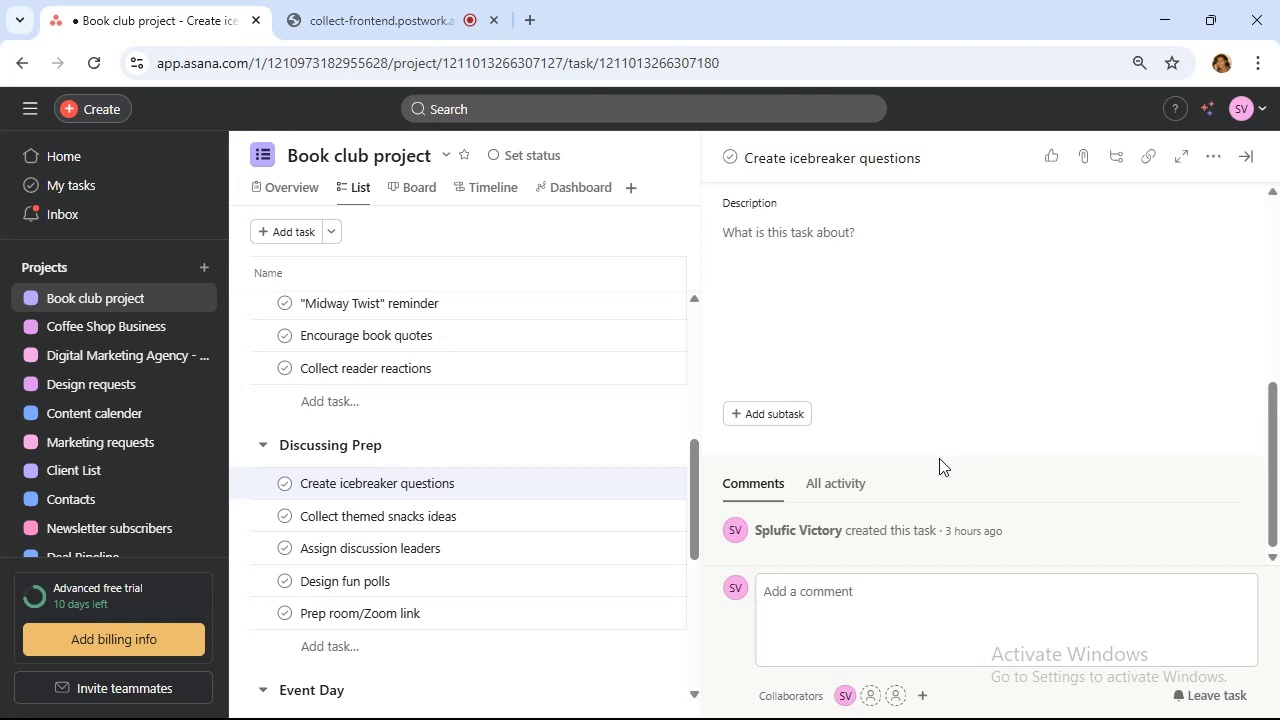 
wait(11.92)
 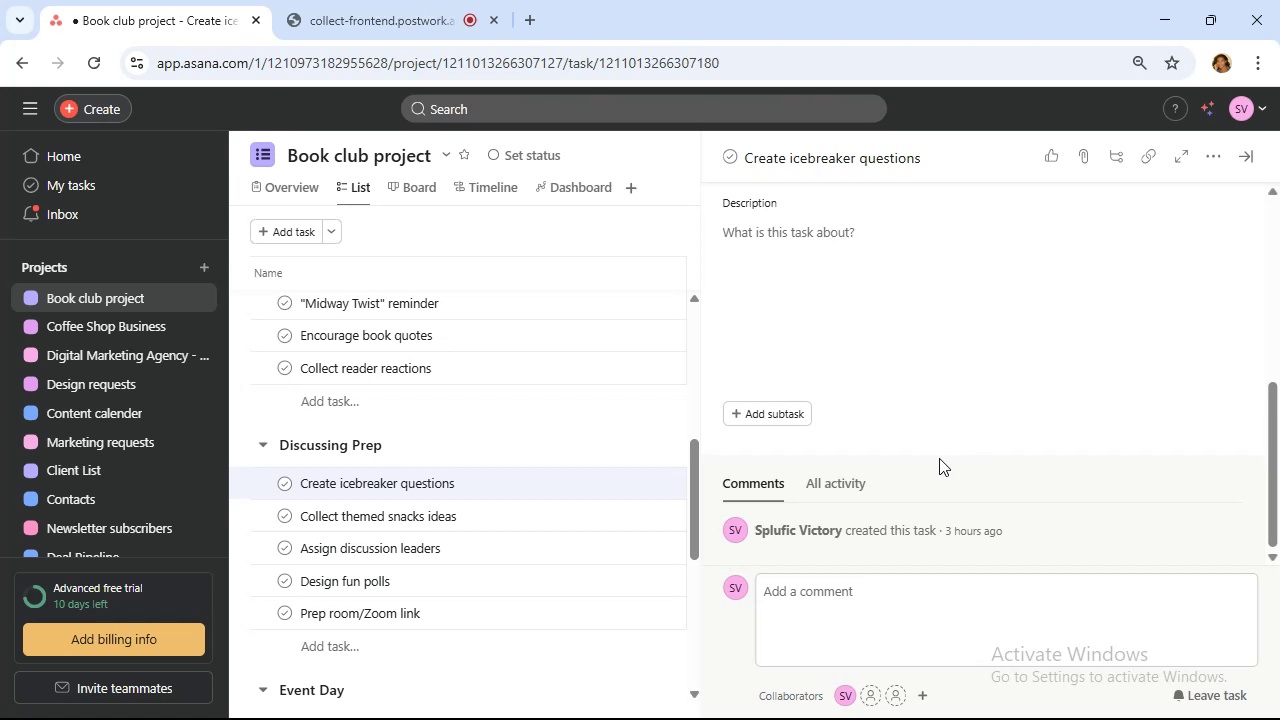 
scroll: coordinate [889, 395], scroll_direction: up, amount: 2.0
 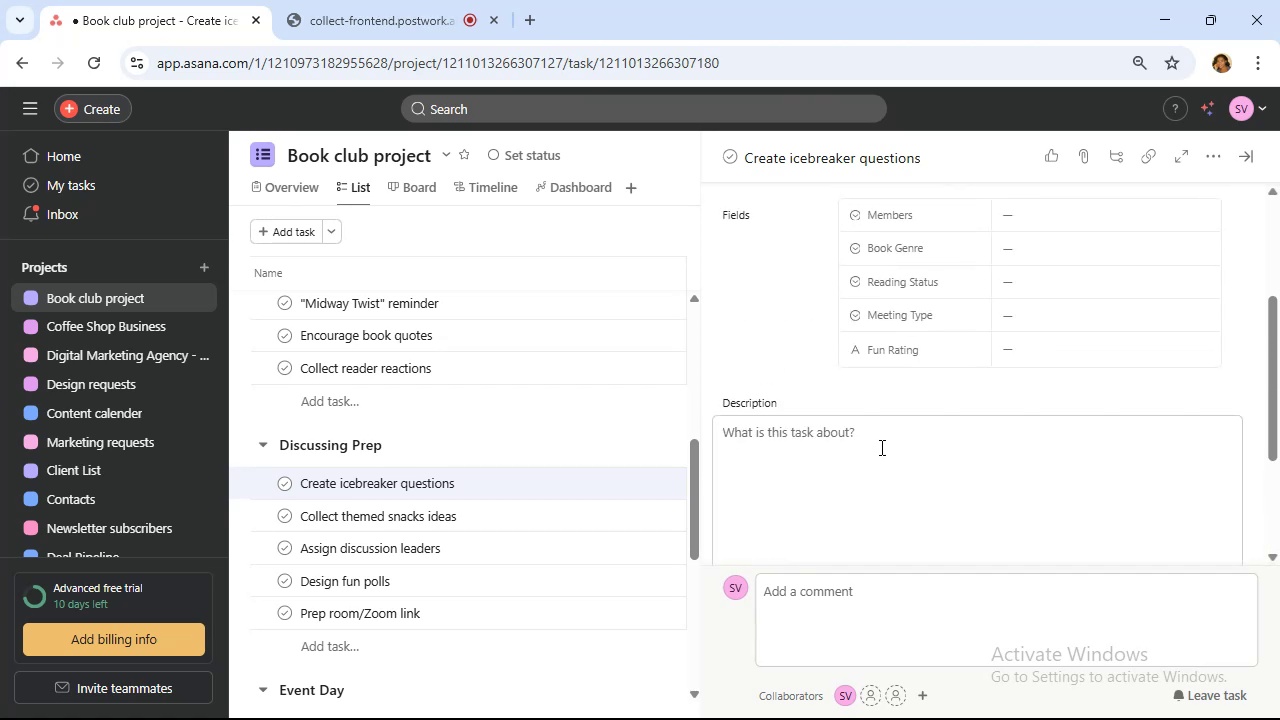 
left_click([880, 447])
 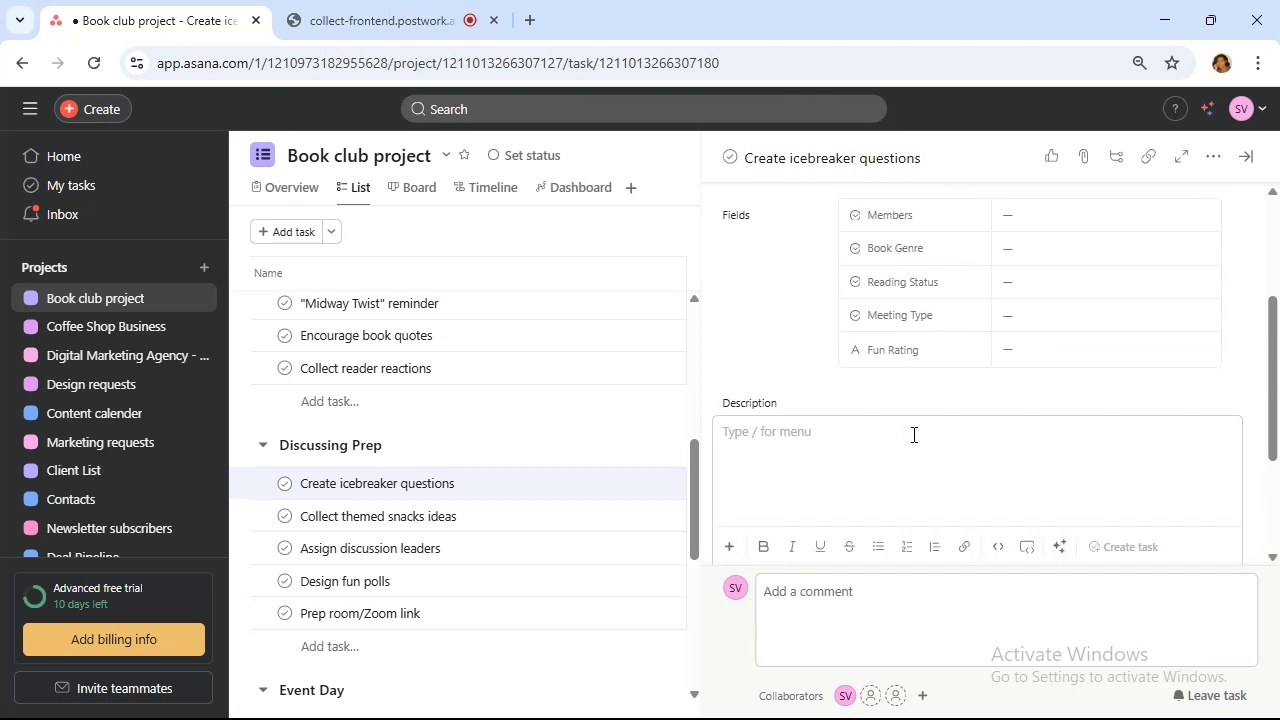 
key(Control+V)
 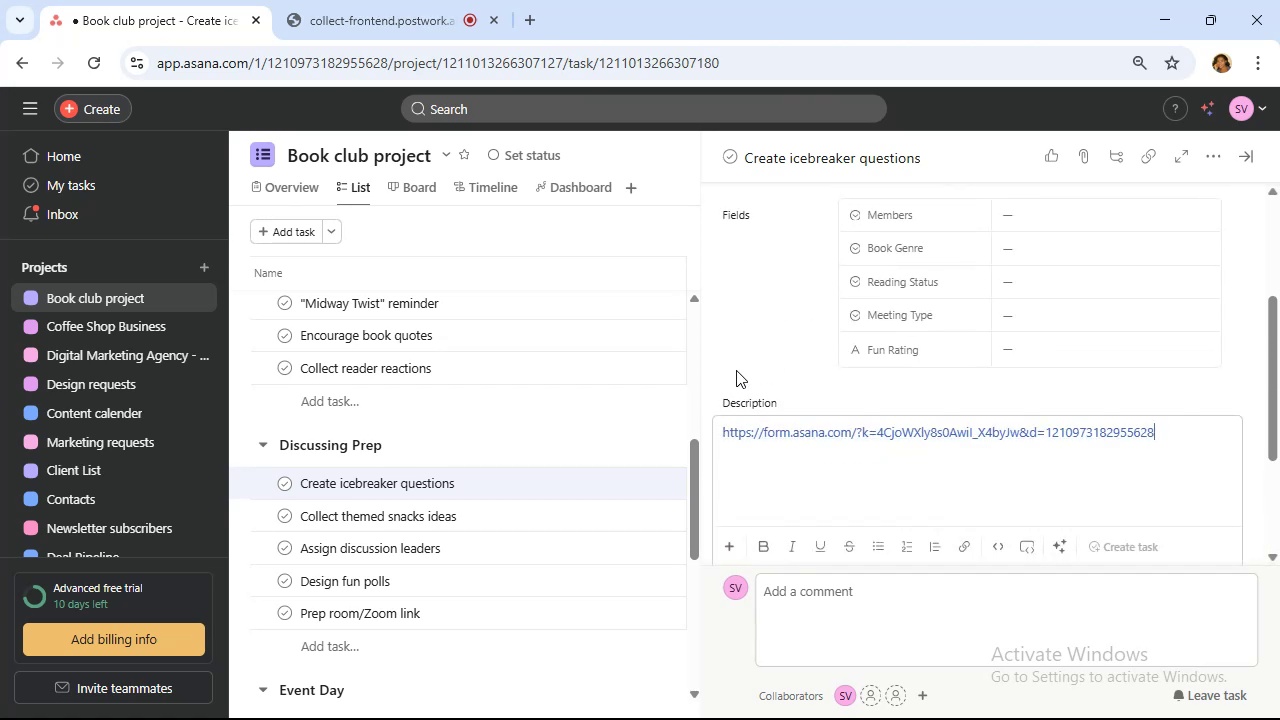 
left_click([774, 340])
 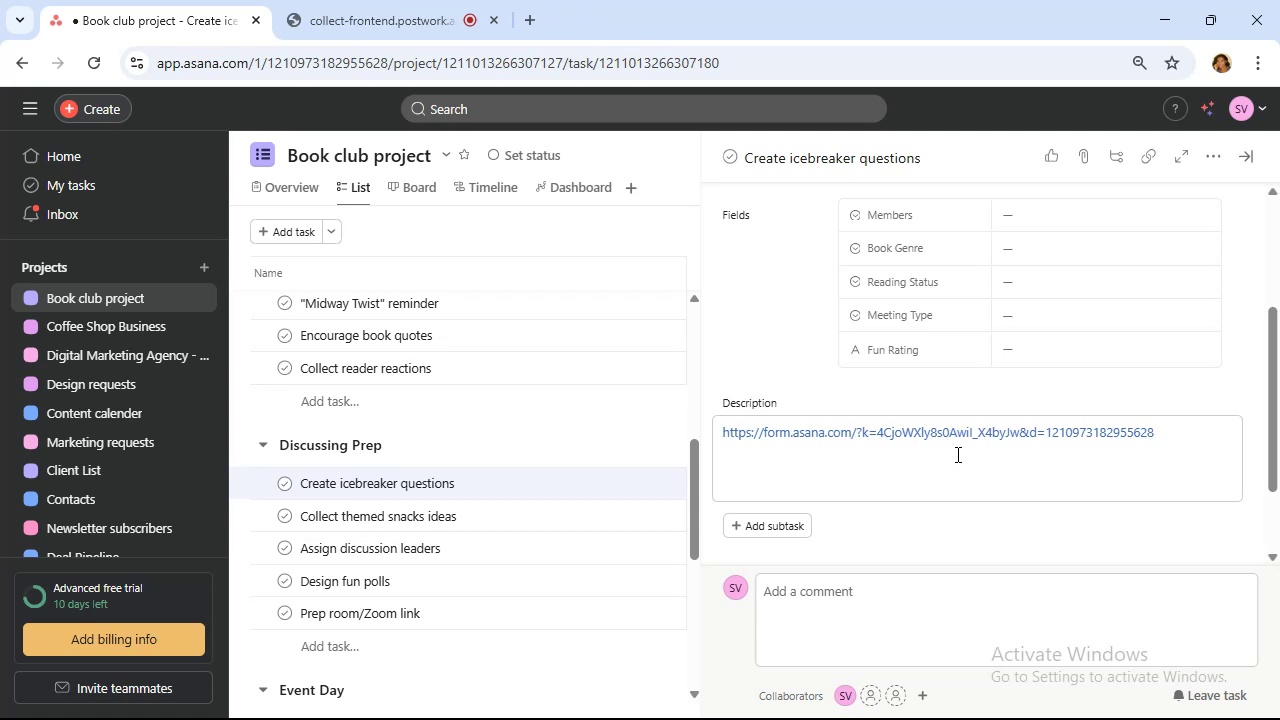 
wait(10.74)
 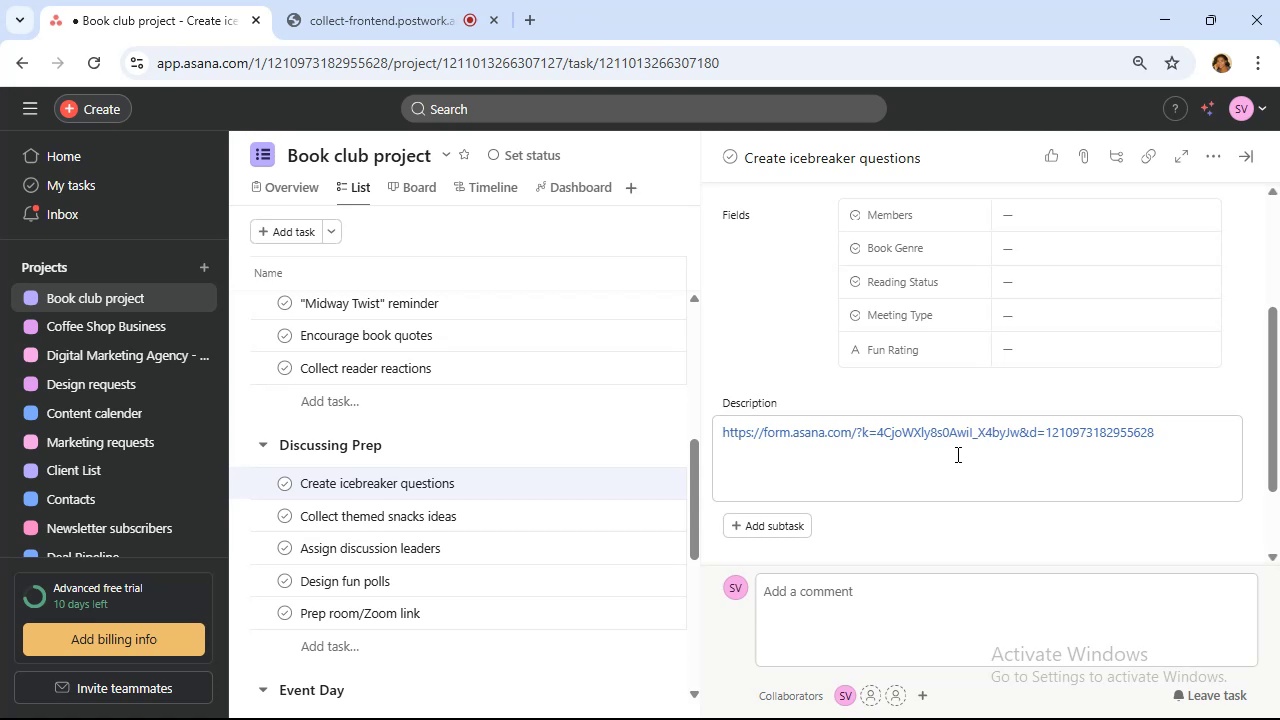 
scroll: coordinate [484, 384], scroll_direction: down, amount: 2.0
 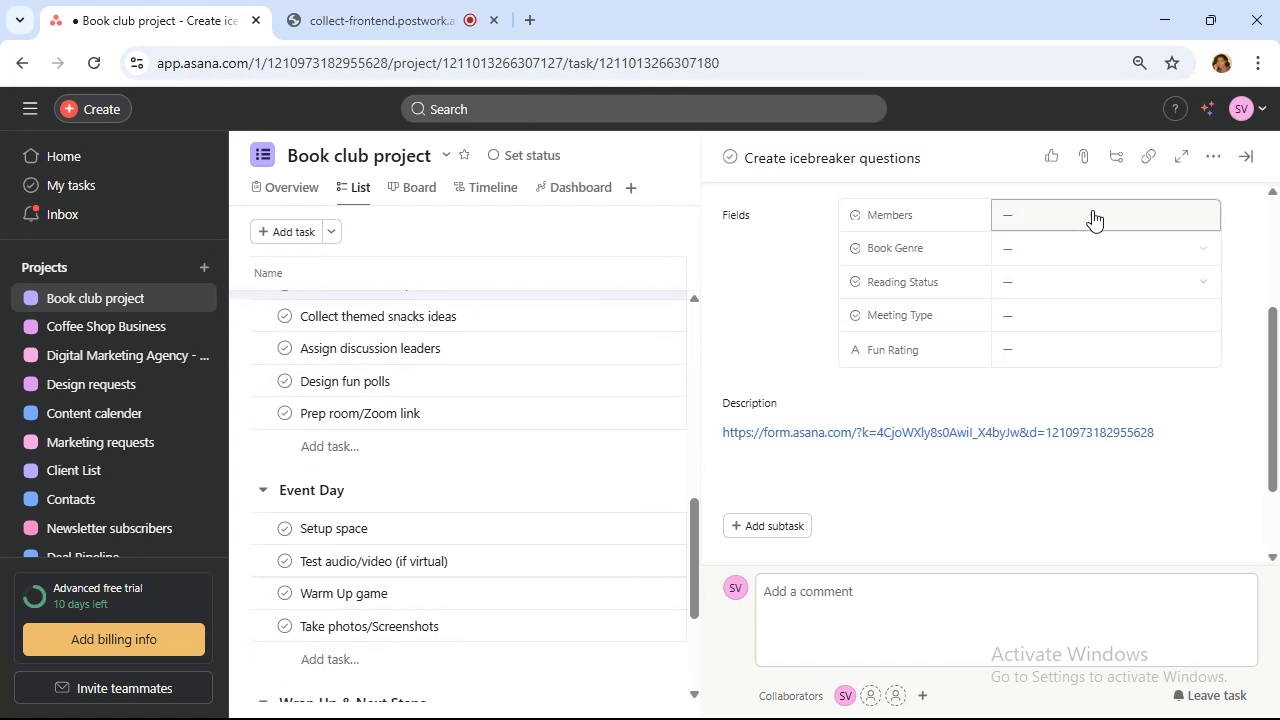 
left_click([1250, 157])
 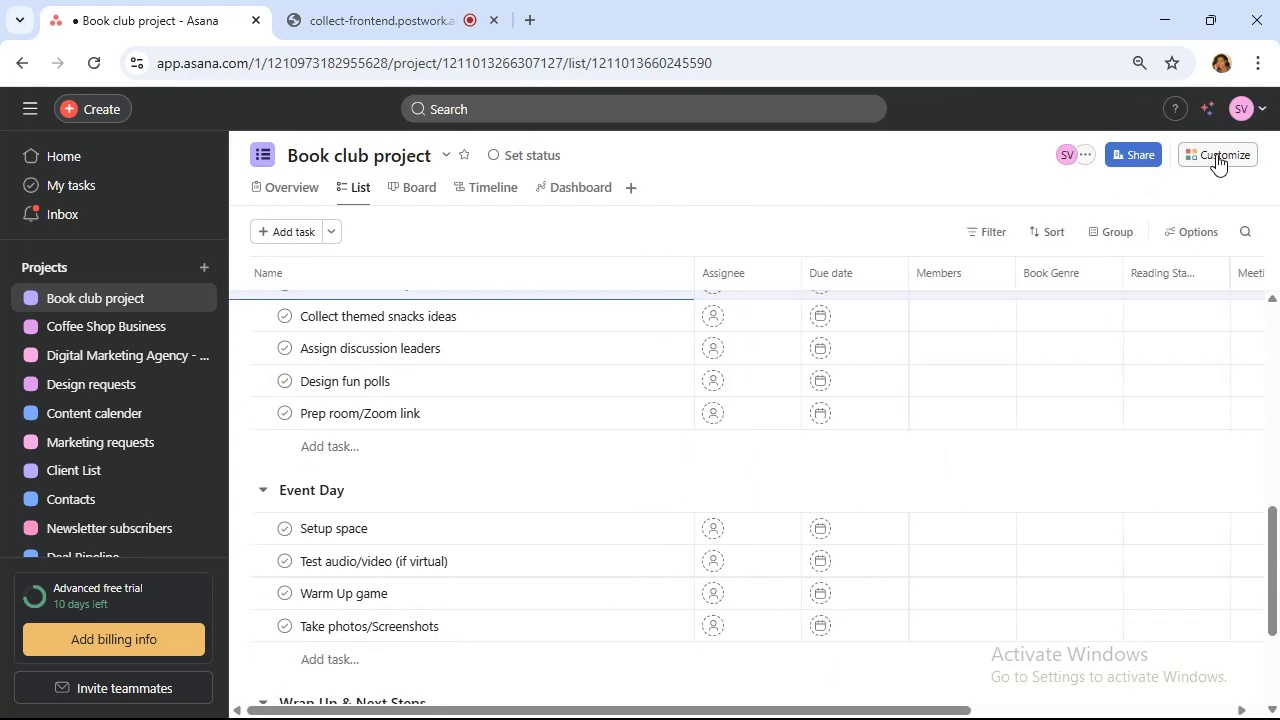 
left_click([1216, 154])
 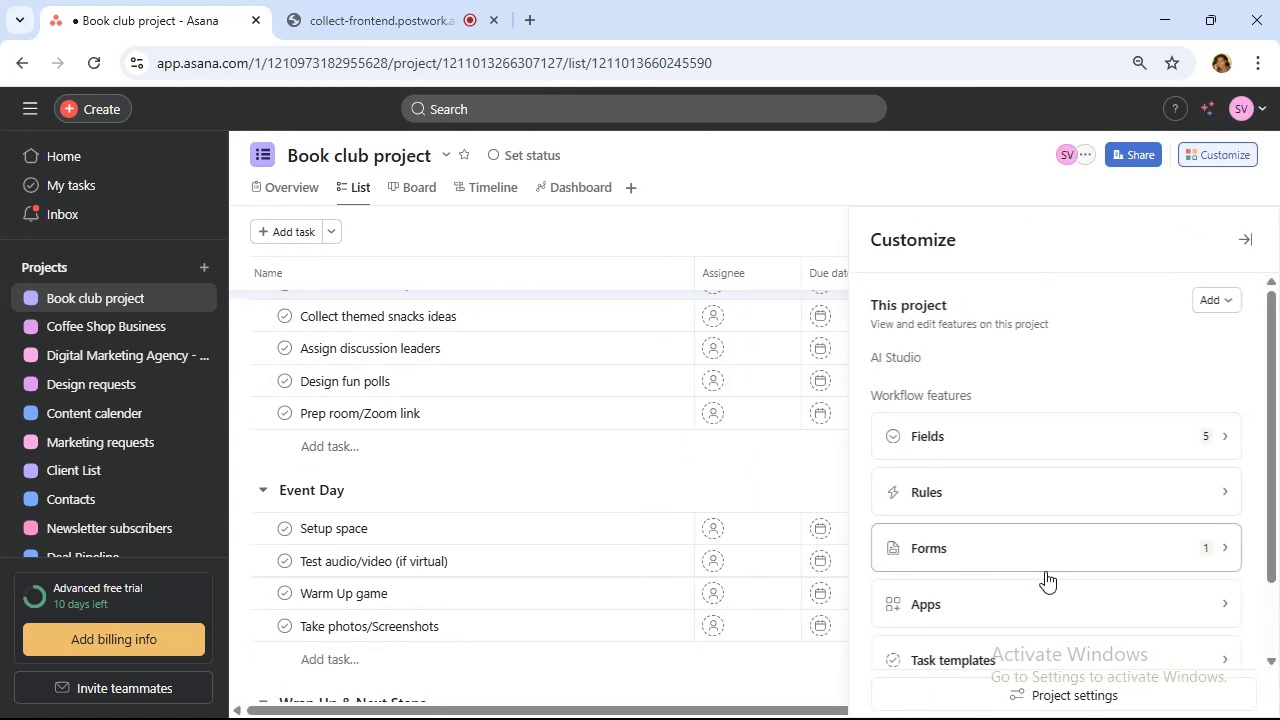 
left_click([1085, 546])
 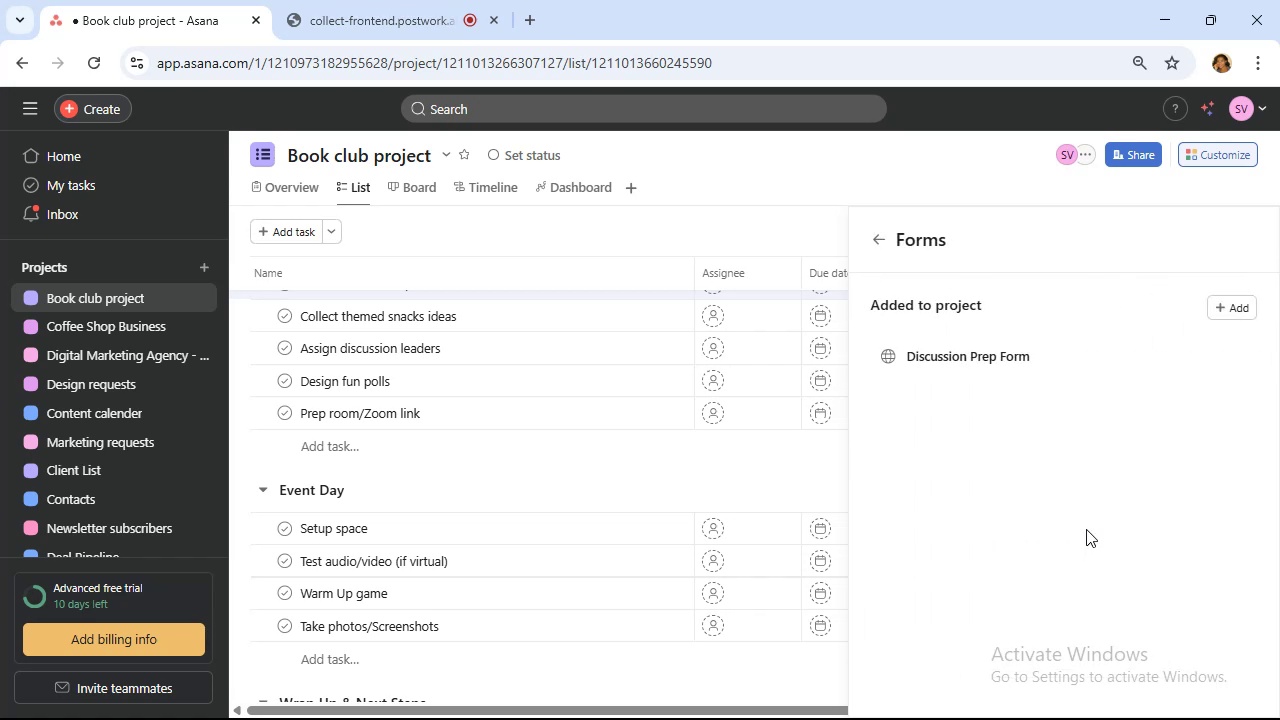 
wait(9.57)
 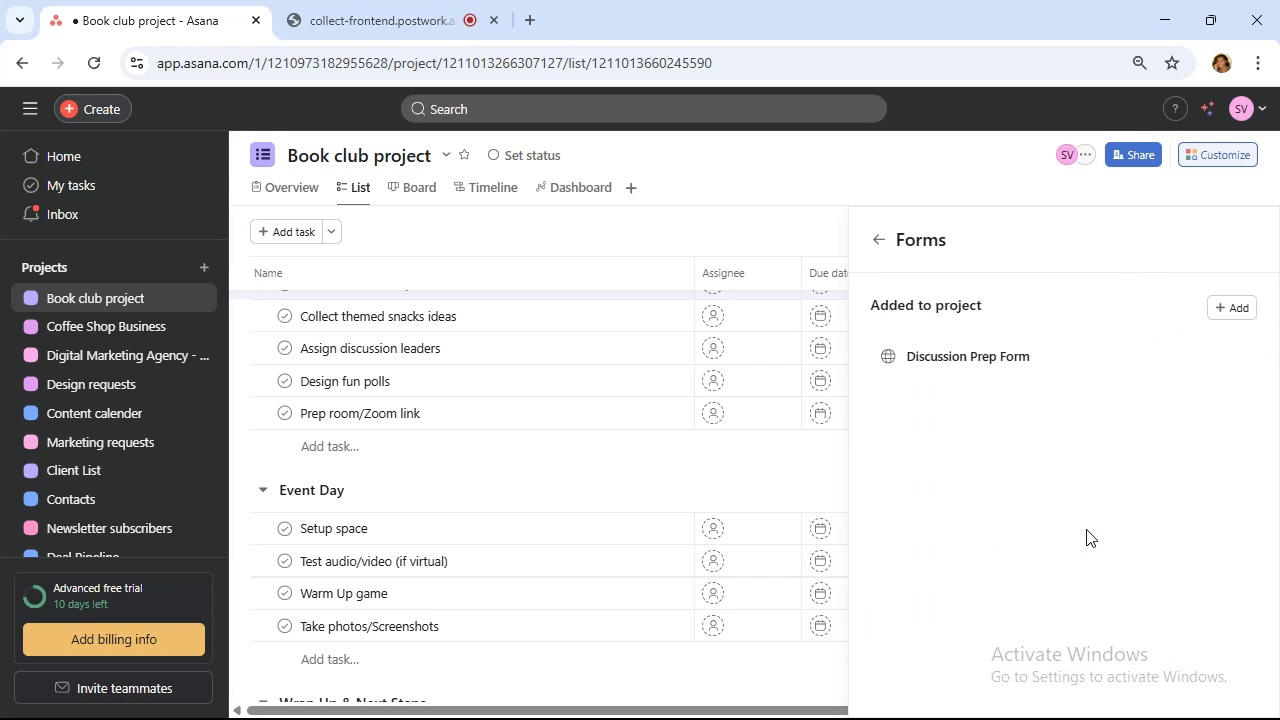 
left_click([1243, 301])
 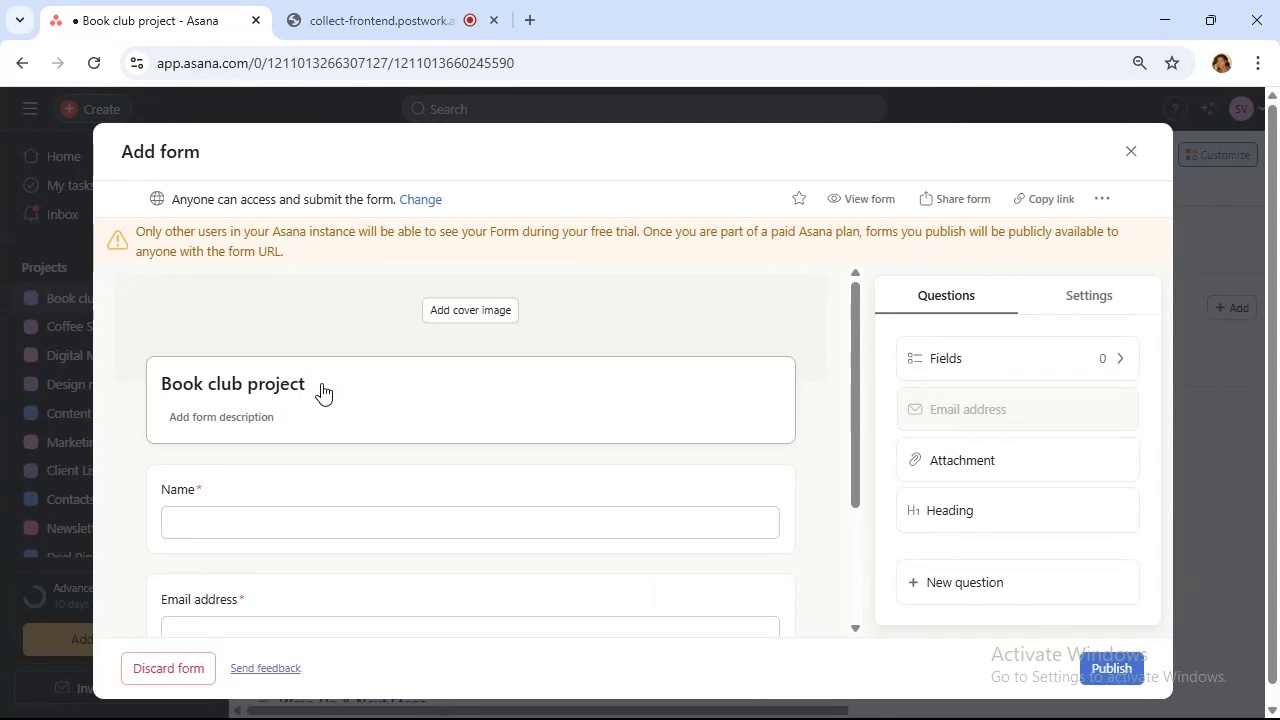 
wait(10.9)
 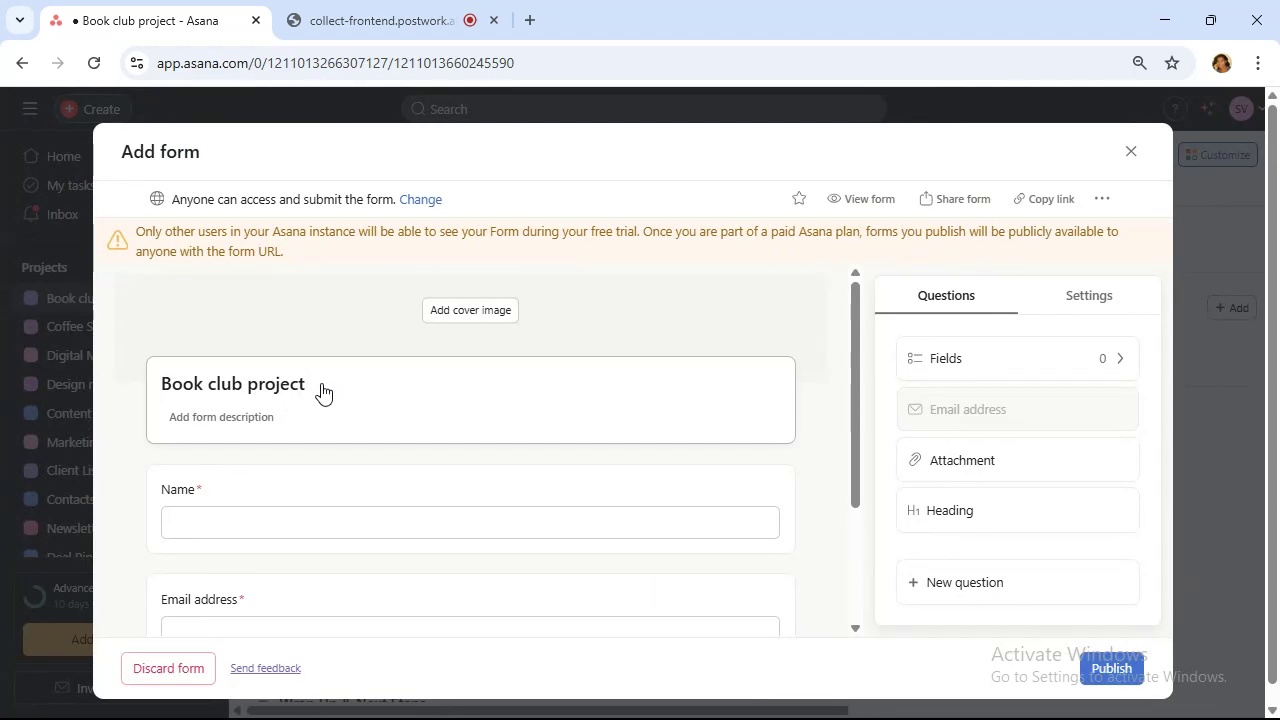 
left_click([323, 387])
 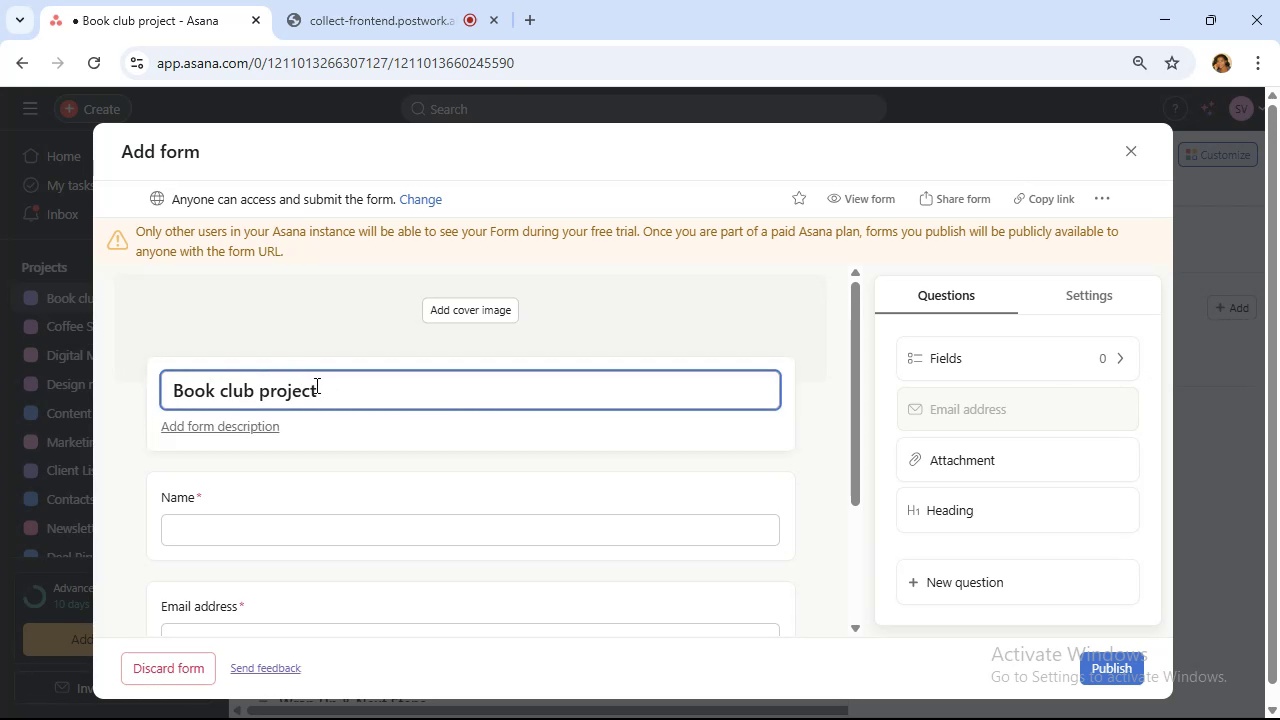 
left_click_drag(start_coordinate=[321, 390], to_coordinate=[92, 357])
 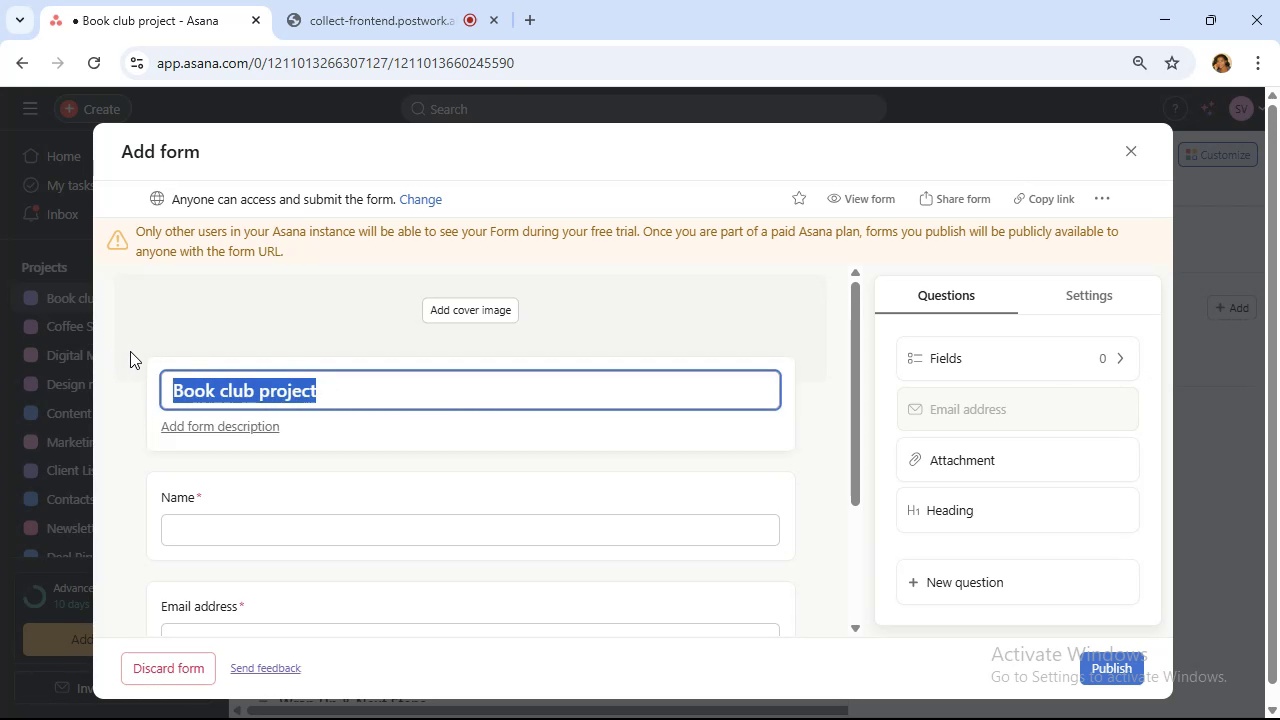 
type(Feedb)
 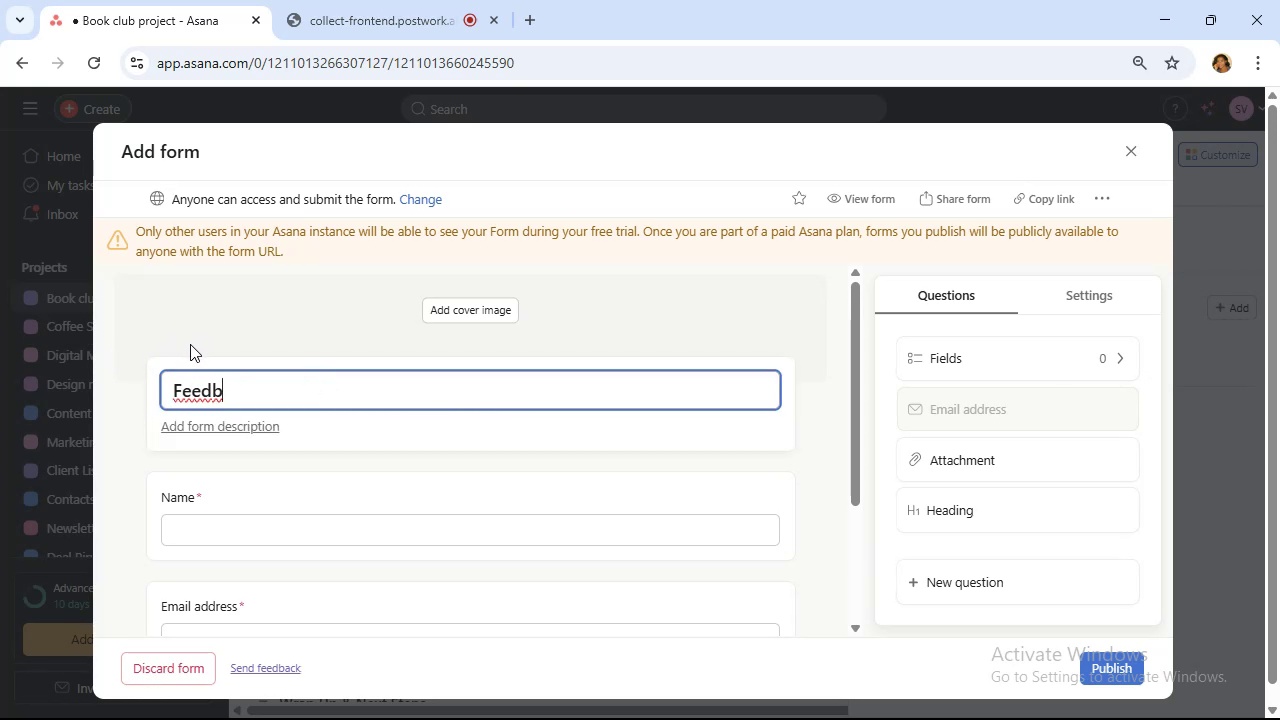 
wait(8.68)
 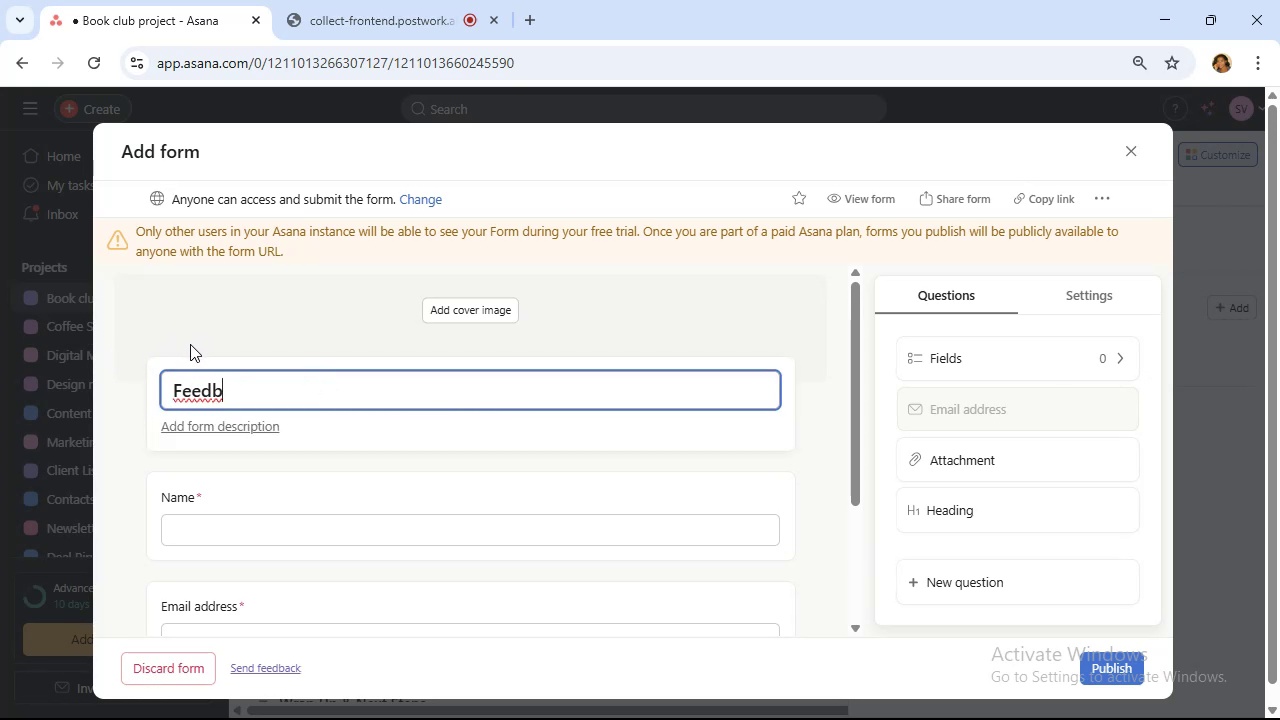 
type(ack Form (Post event))
 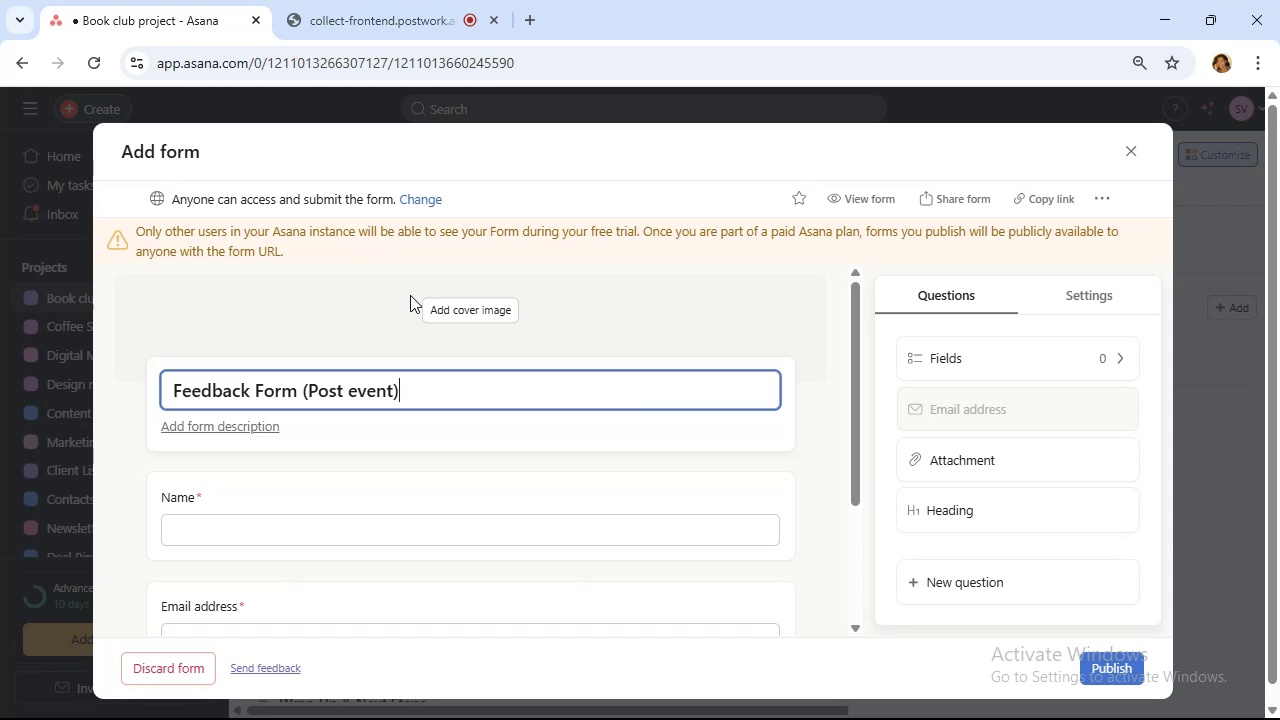 
scroll: coordinate [566, 509], scroll_direction: down, amount: 2.0
 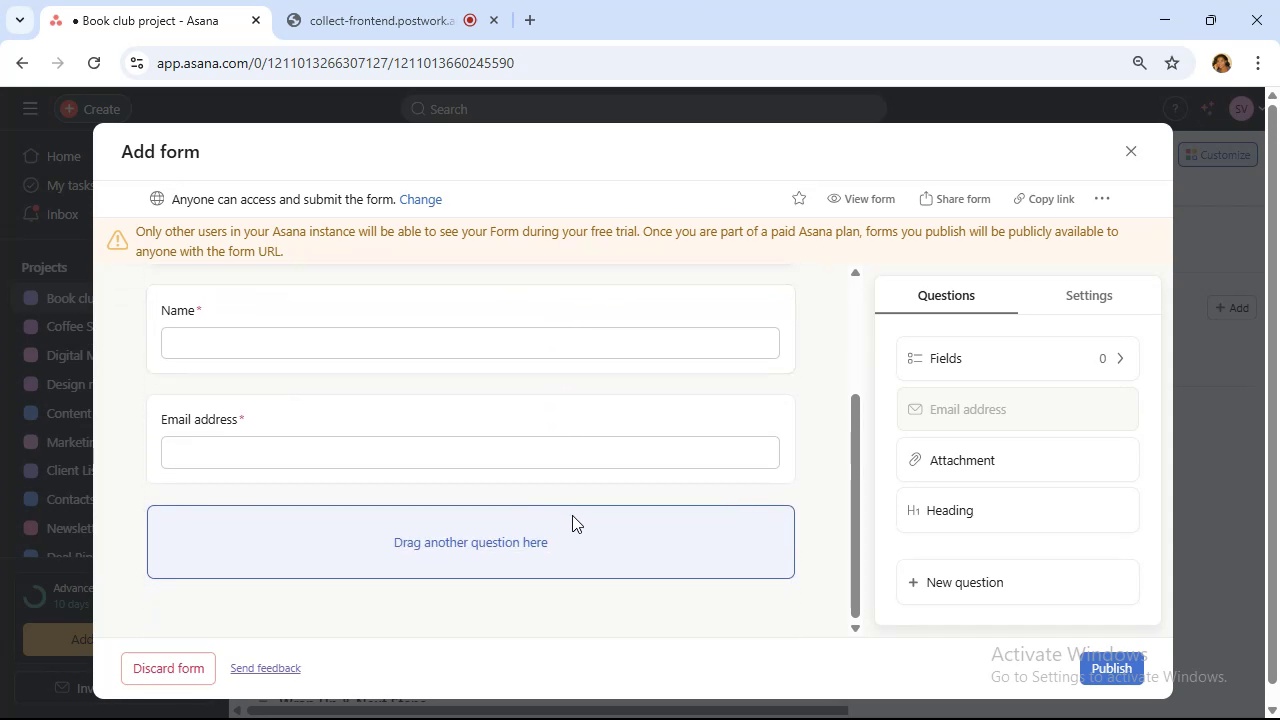 
wait(9.61)
 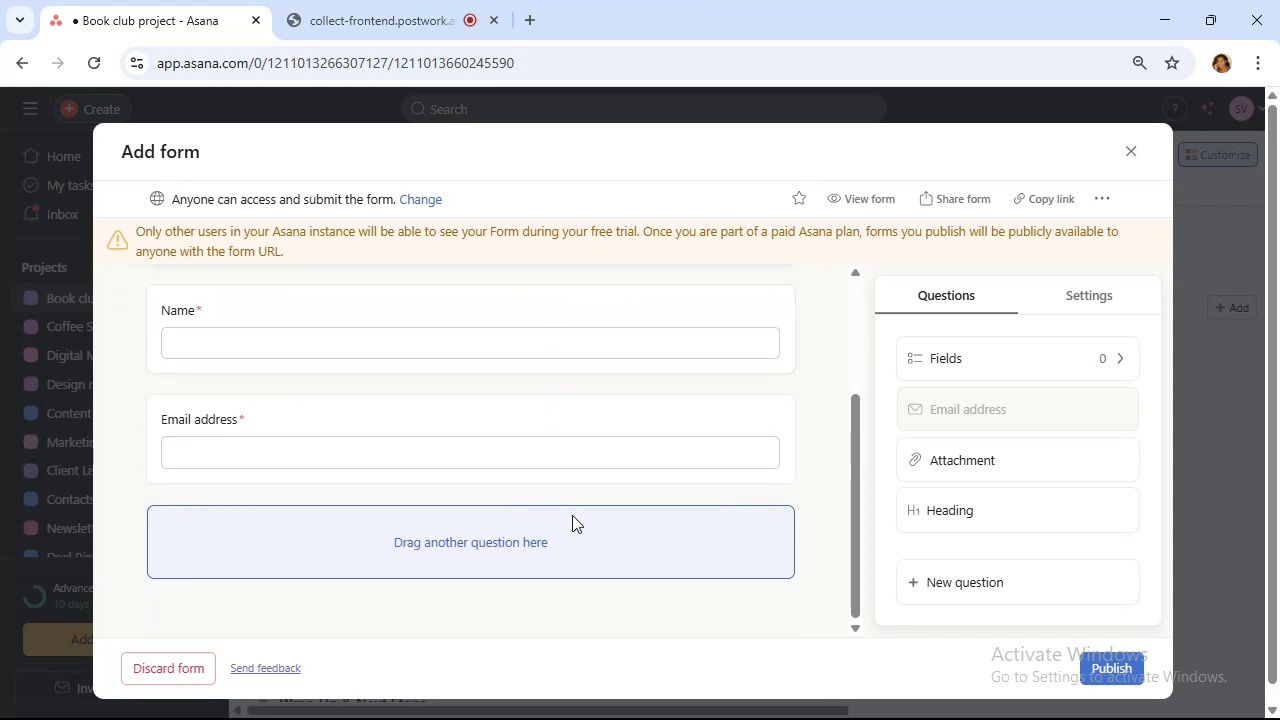 
left_click([543, 422])
 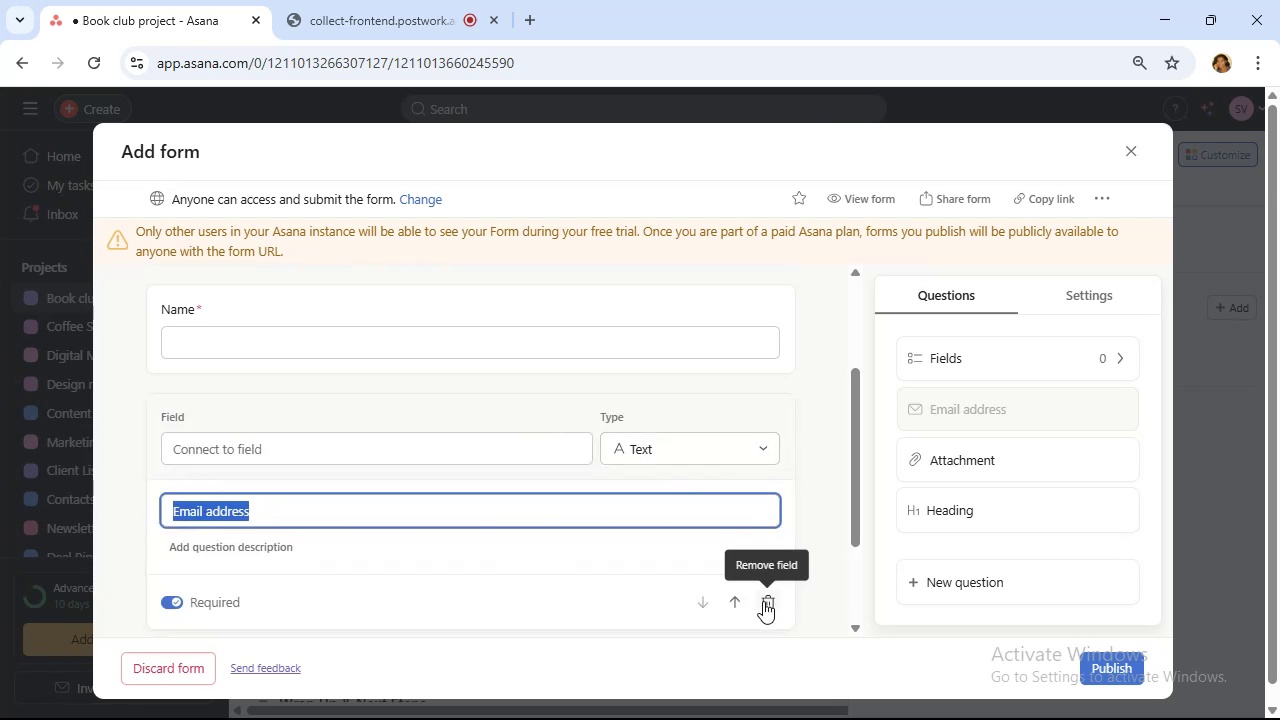 
left_click([768, 600])
 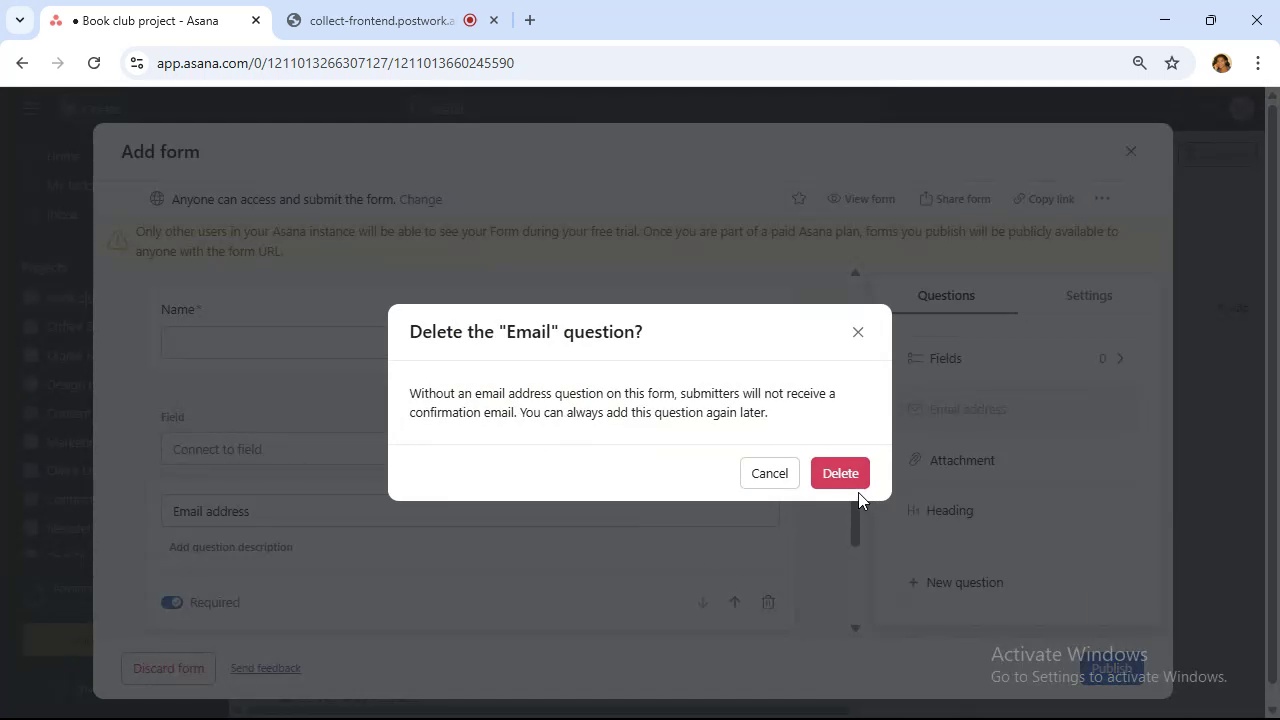 
left_click([835, 474])
 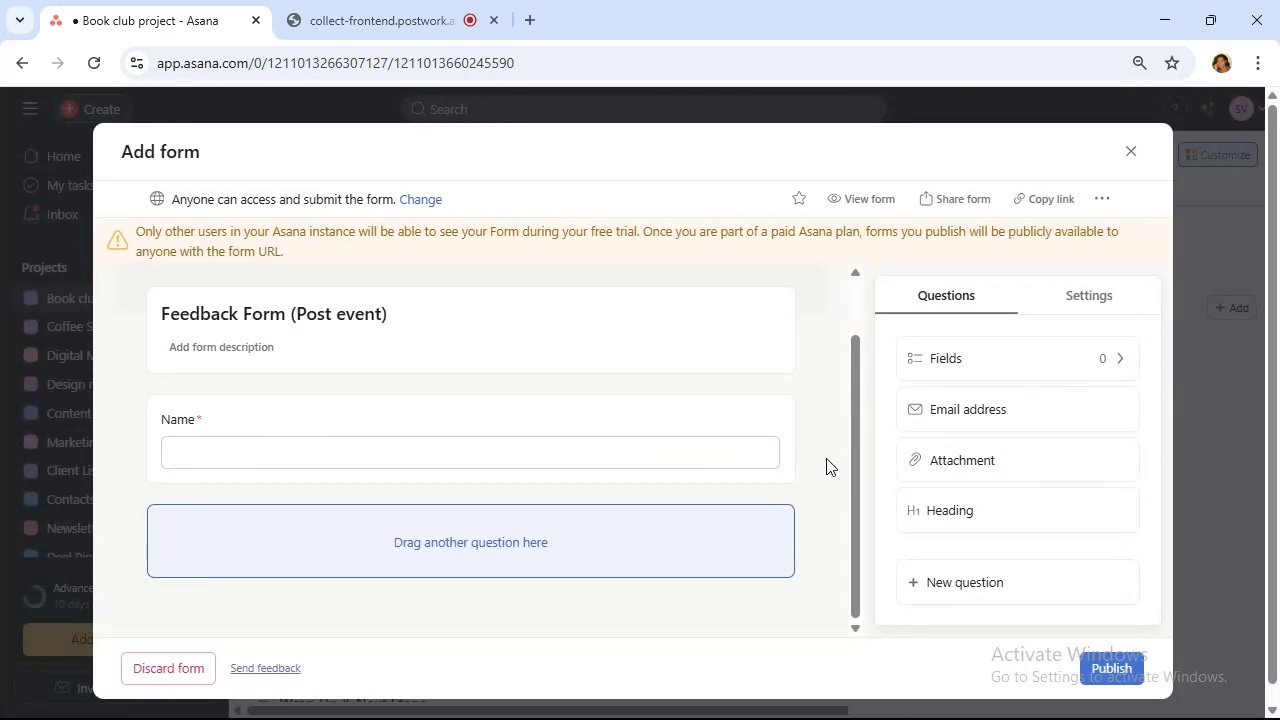 
scroll: coordinate [557, 429], scroll_direction: down, amount: 4.0
 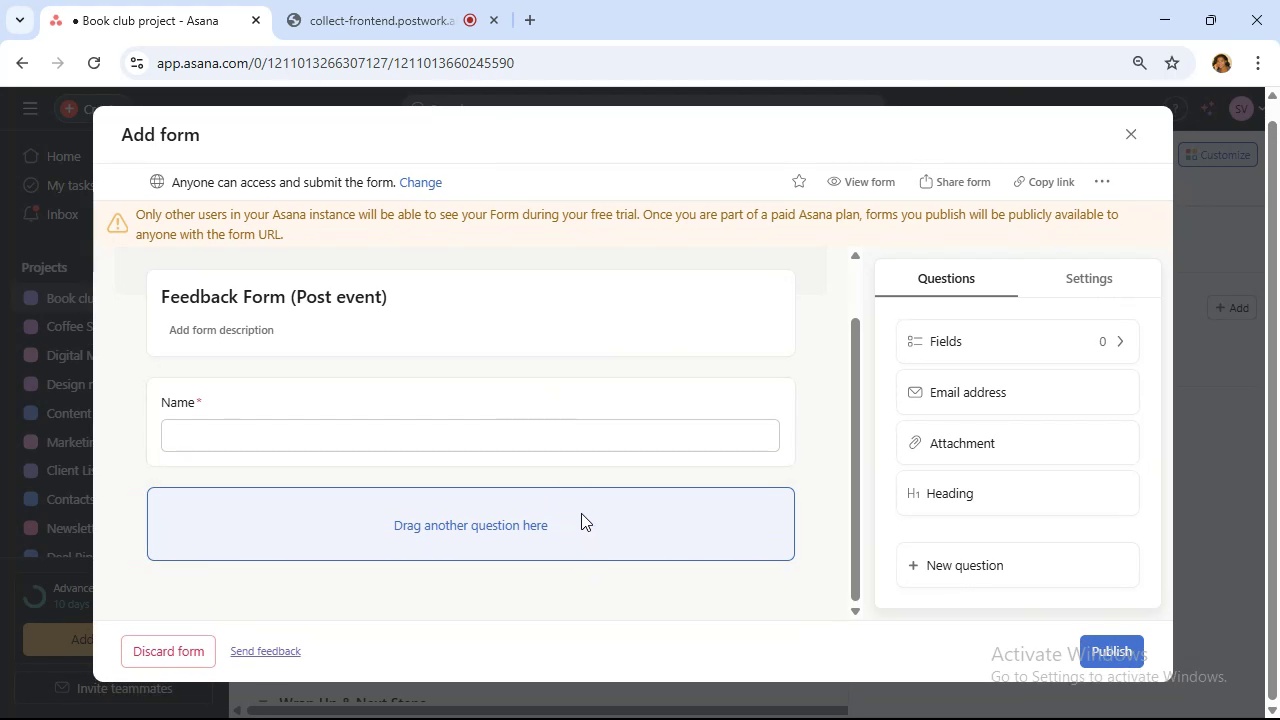 
left_click([1001, 575])
 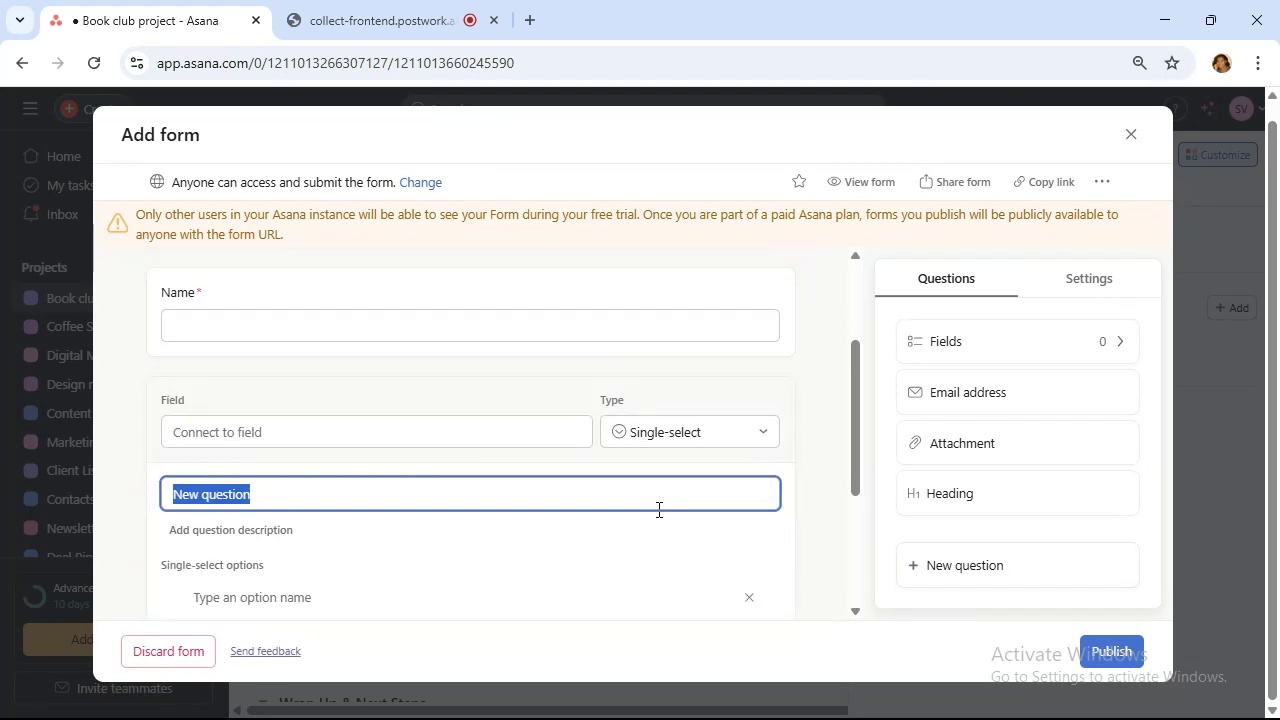 
type(How would you )
 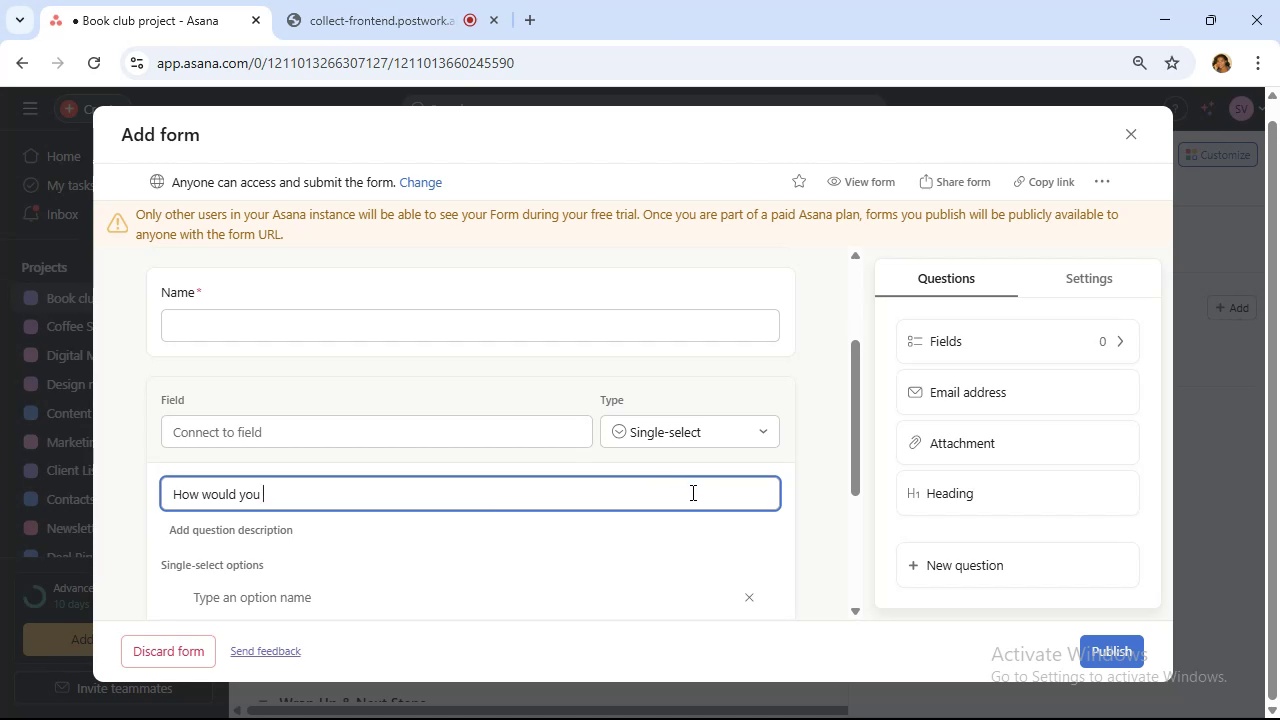 
wait(22.33)
 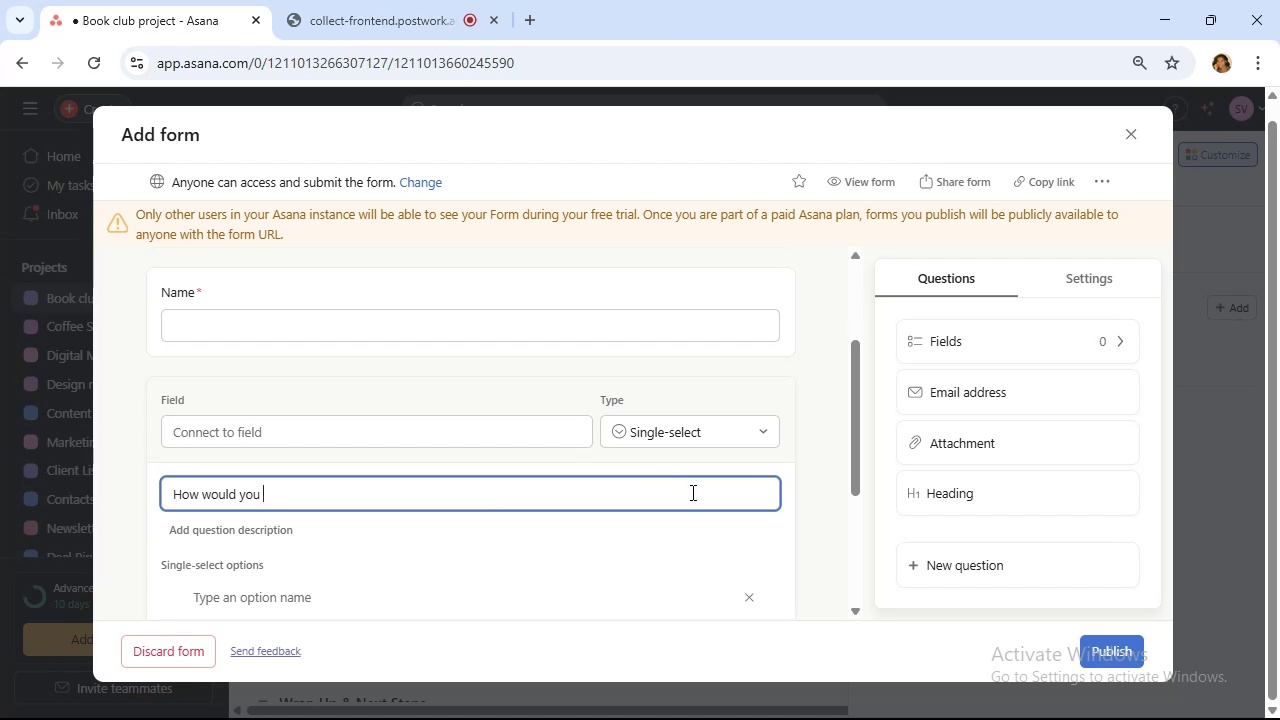 
type(rate)
 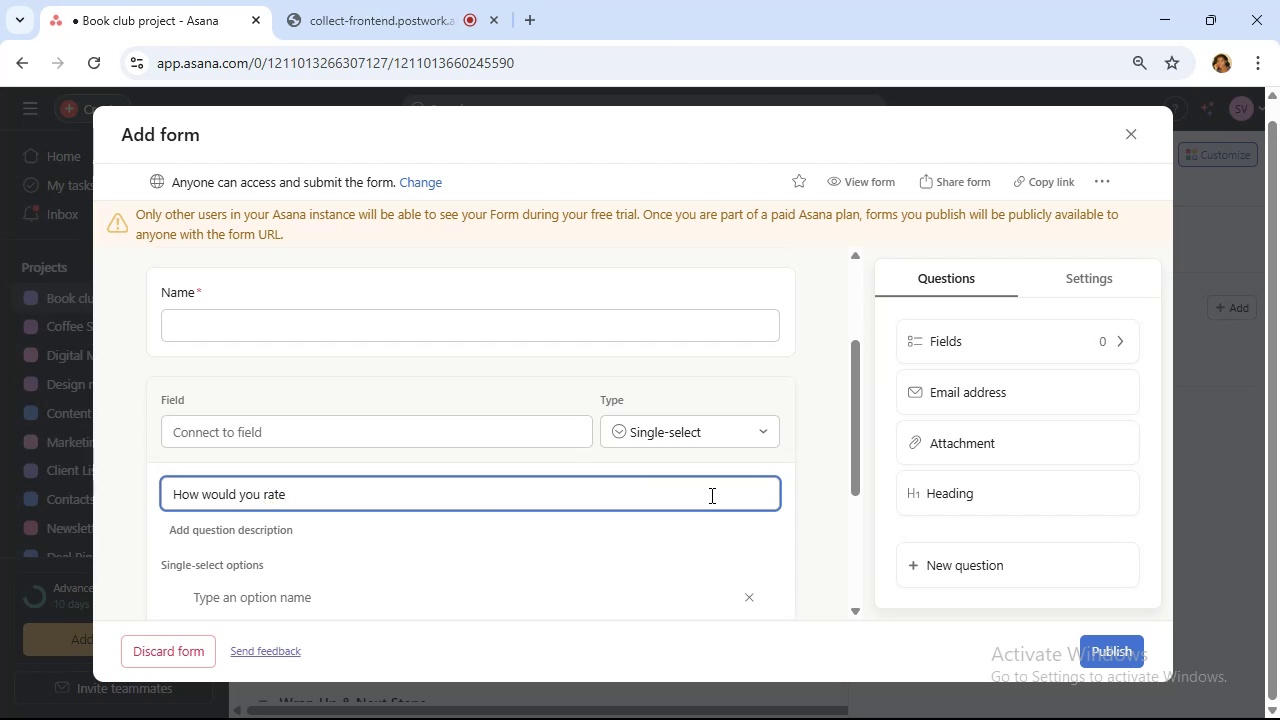 
wait(5.18)
 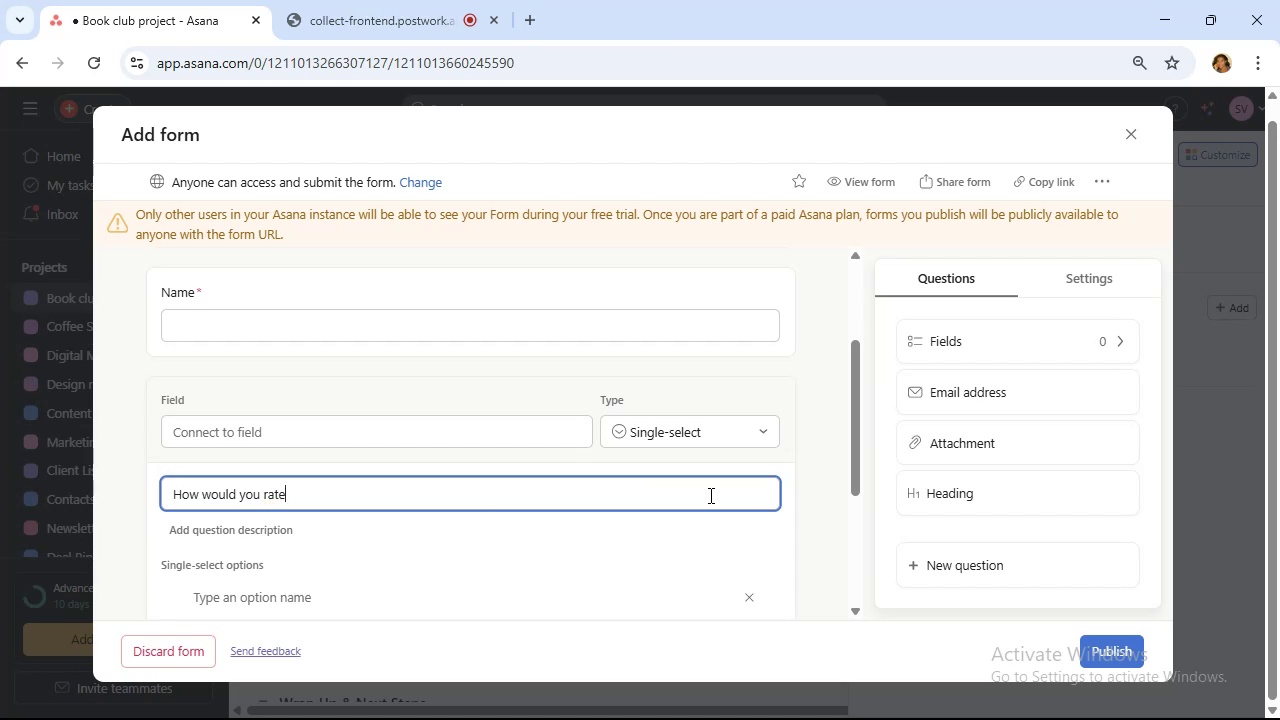 
type( this session?)
 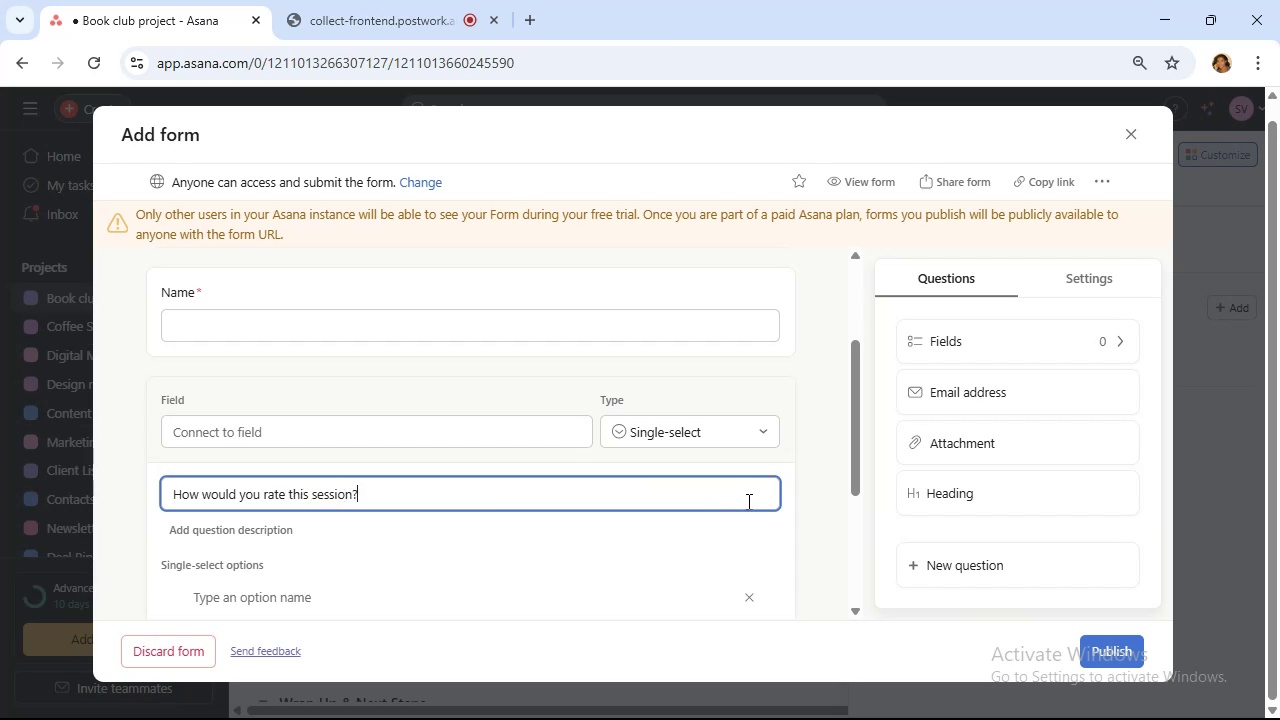 
scroll: coordinate [571, 458], scroll_direction: down, amount: 1.0
 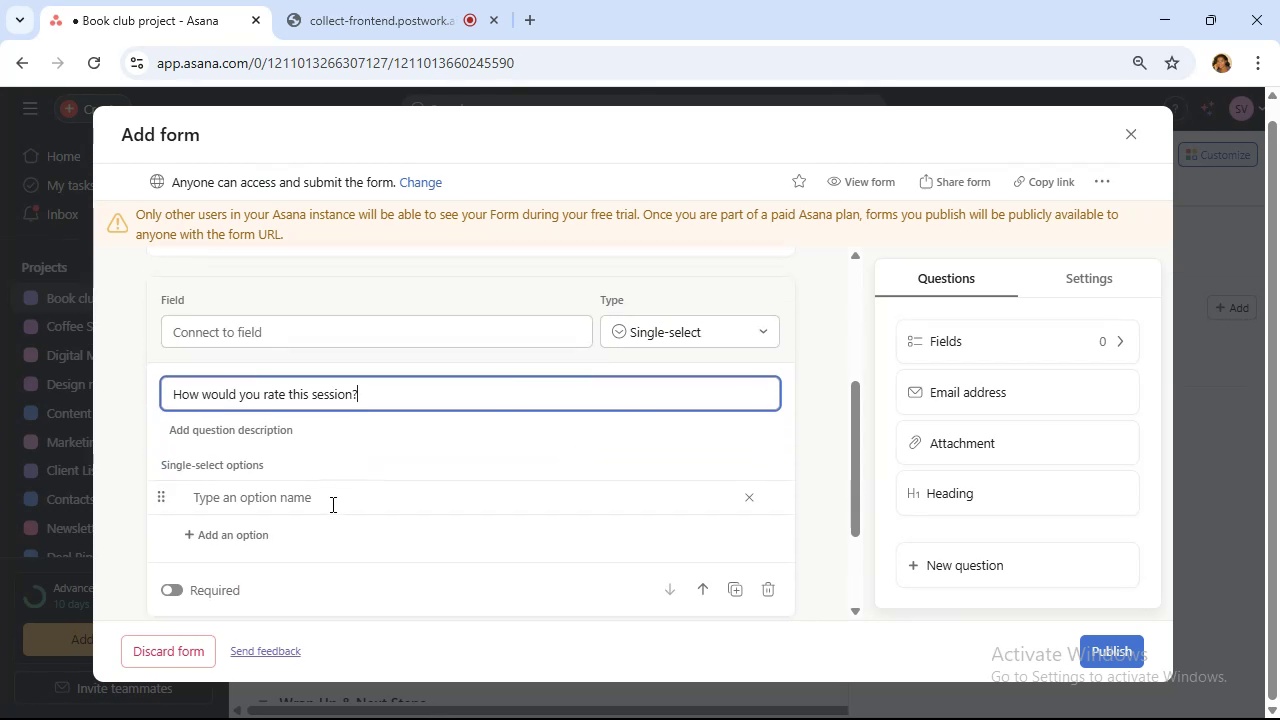 
left_click([331, 504])
 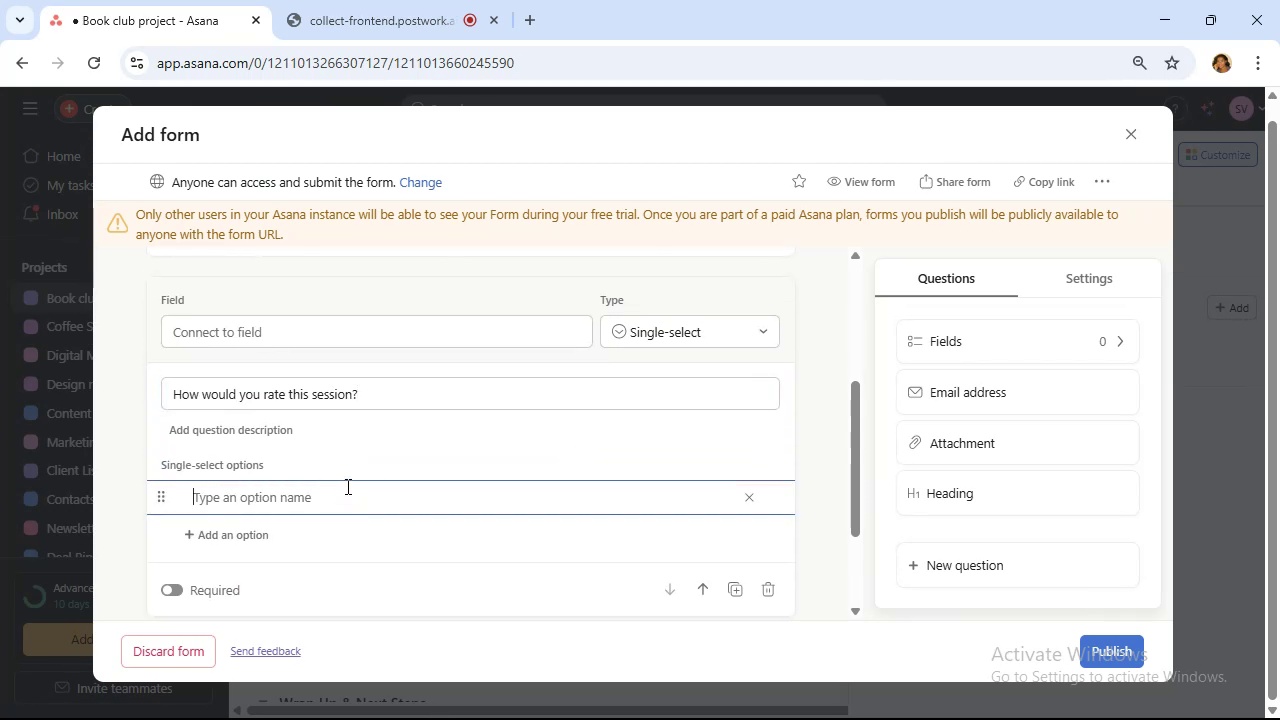 
left_click([715, 335])
 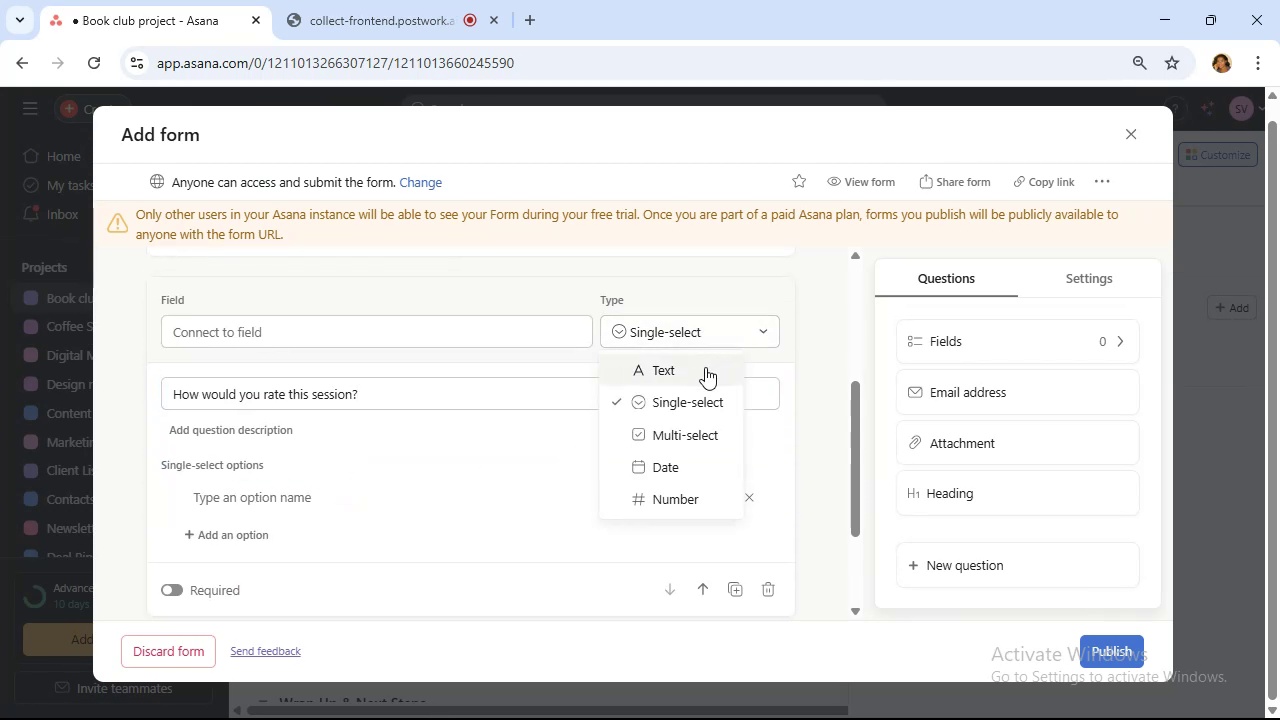 
left_click([705, 367])
 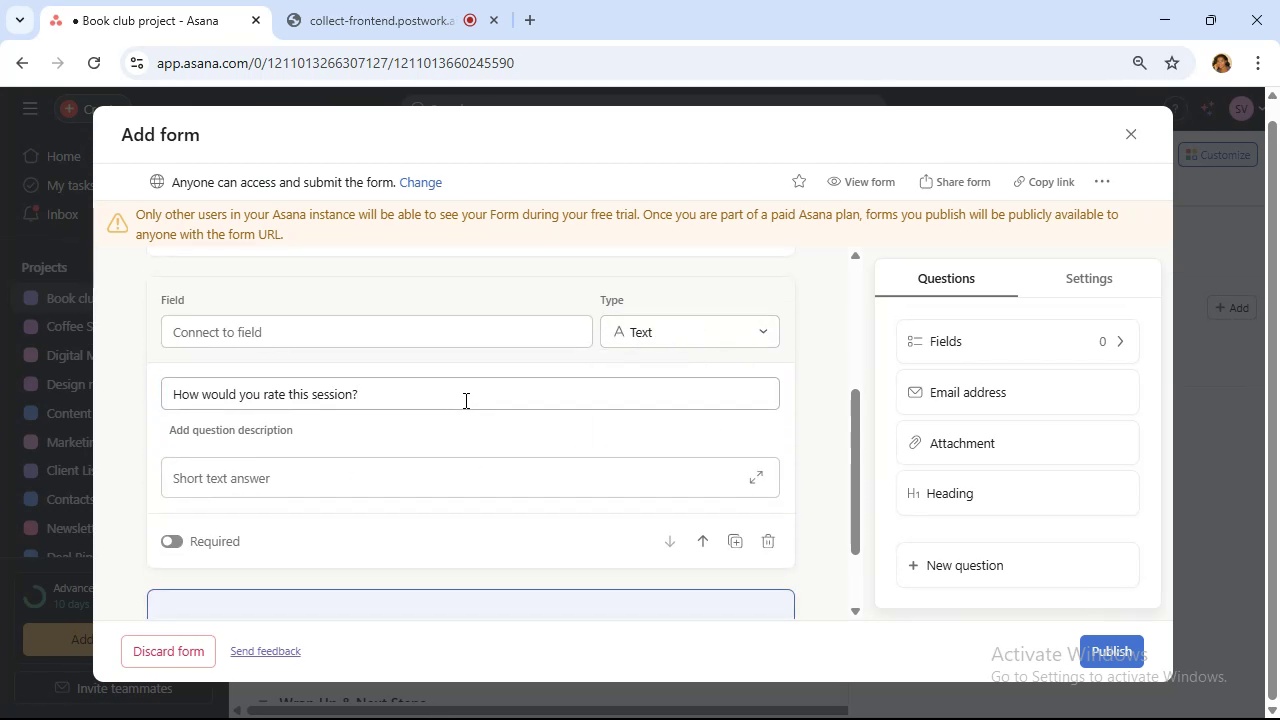 
left_click([464, 400])
 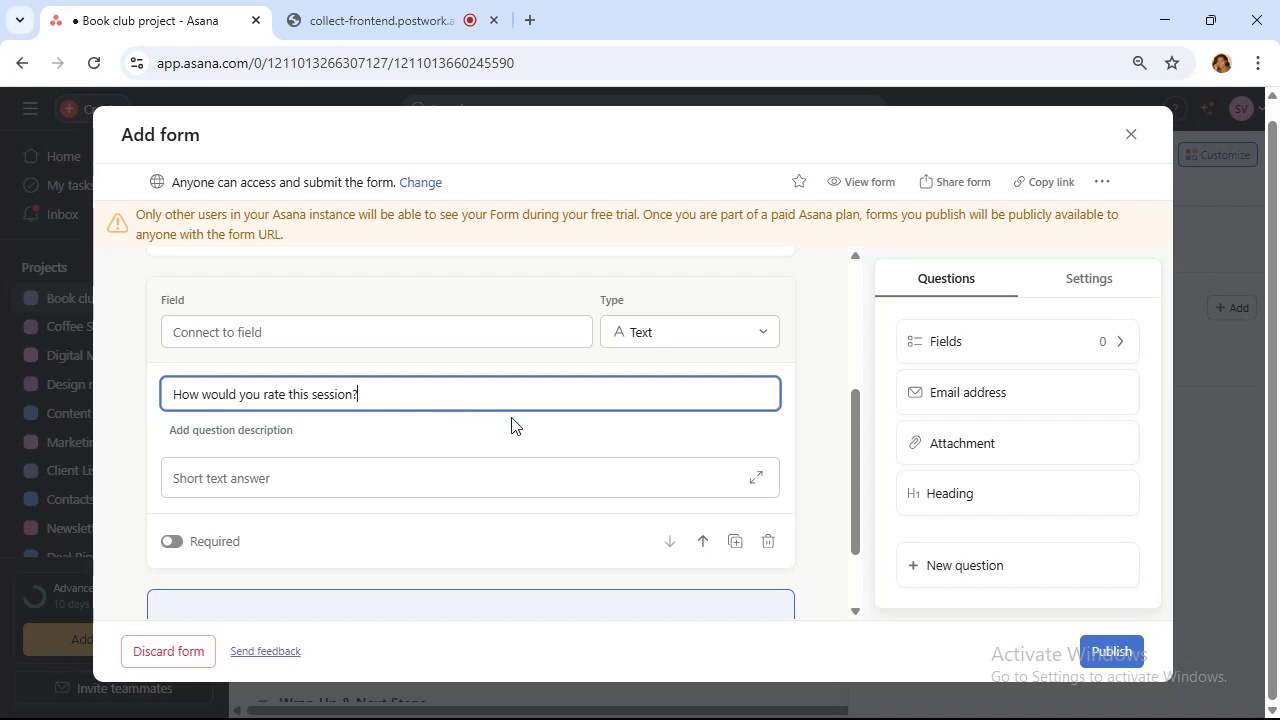 
type( (1 - 5))
 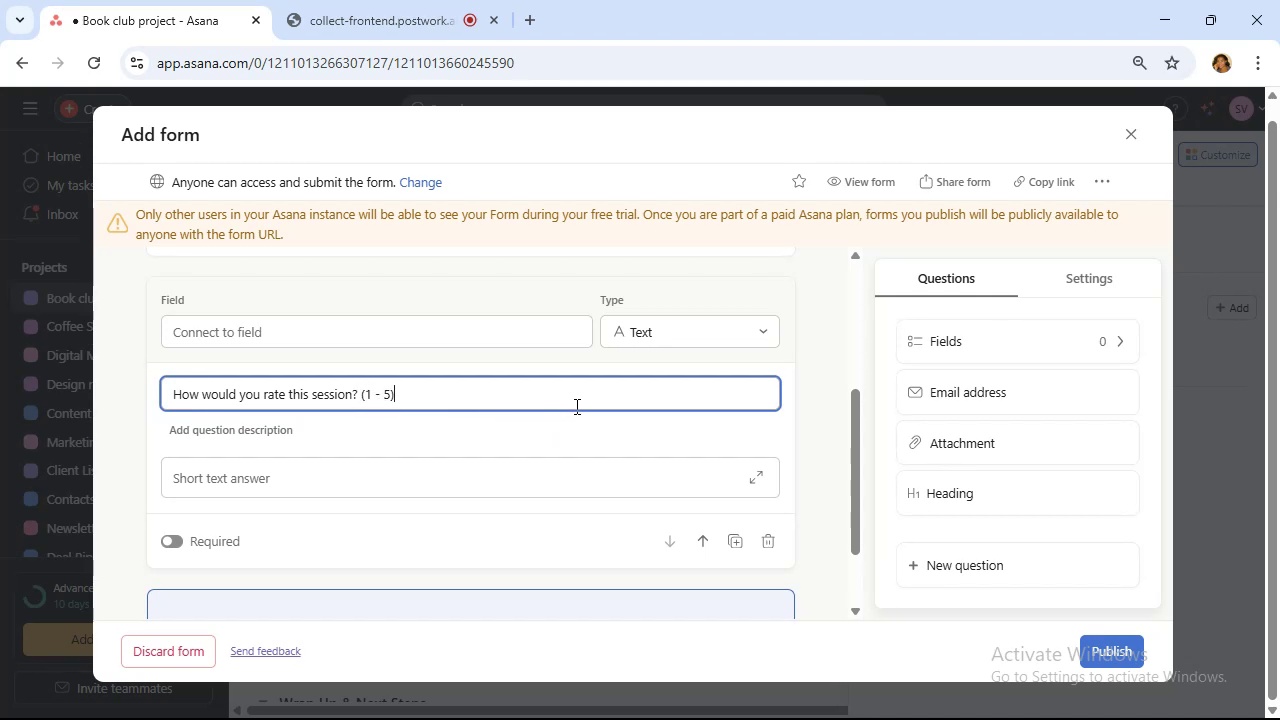 
key(ArrowLeft)
 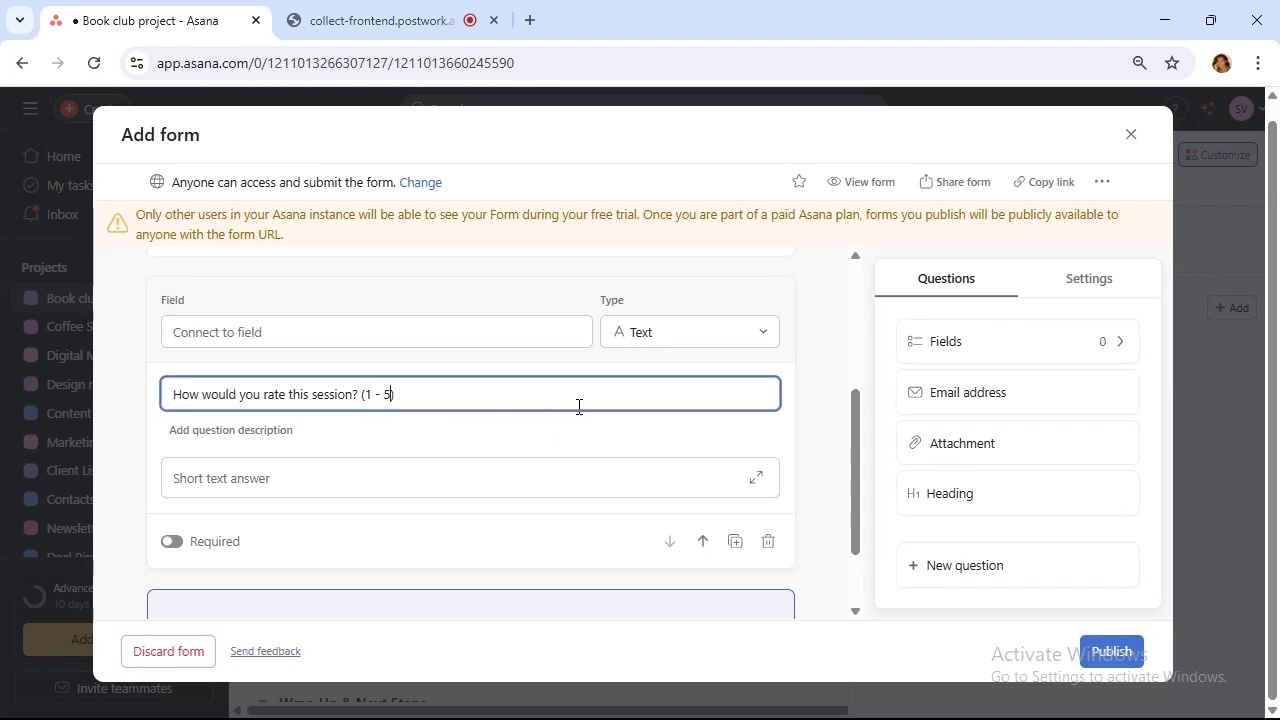 
type( stars)
 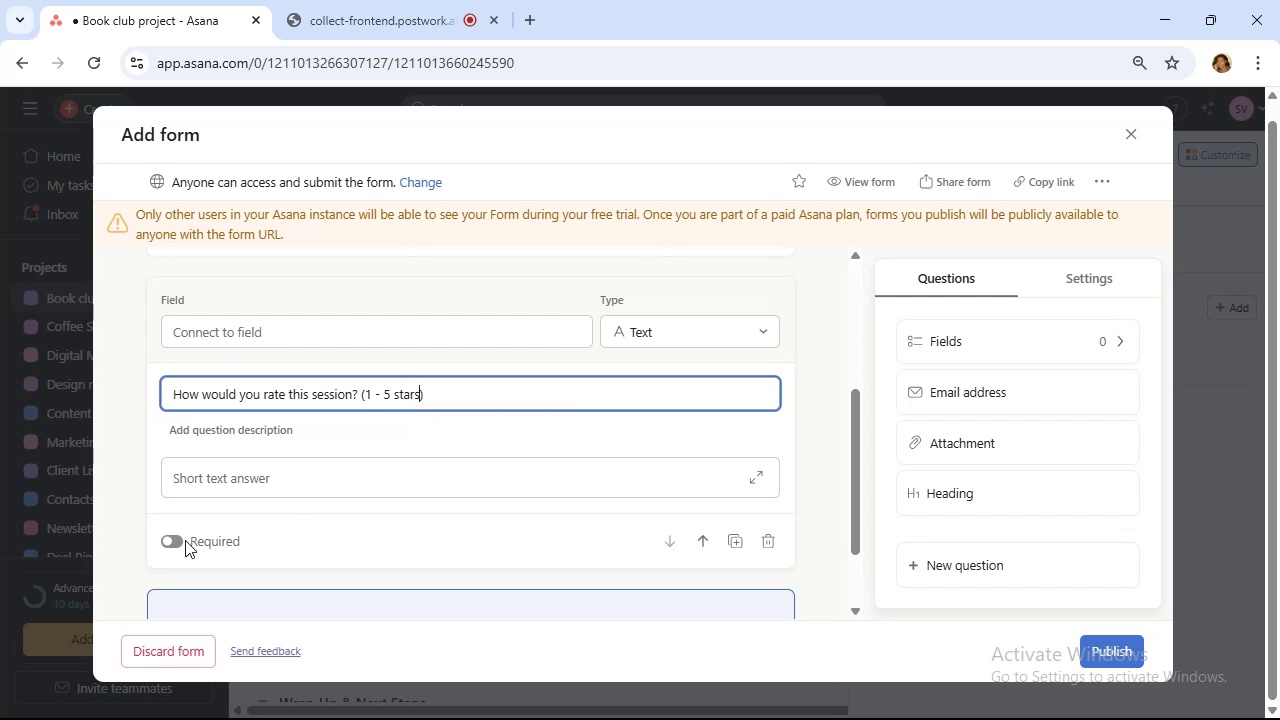 
left_click([179, 541])
 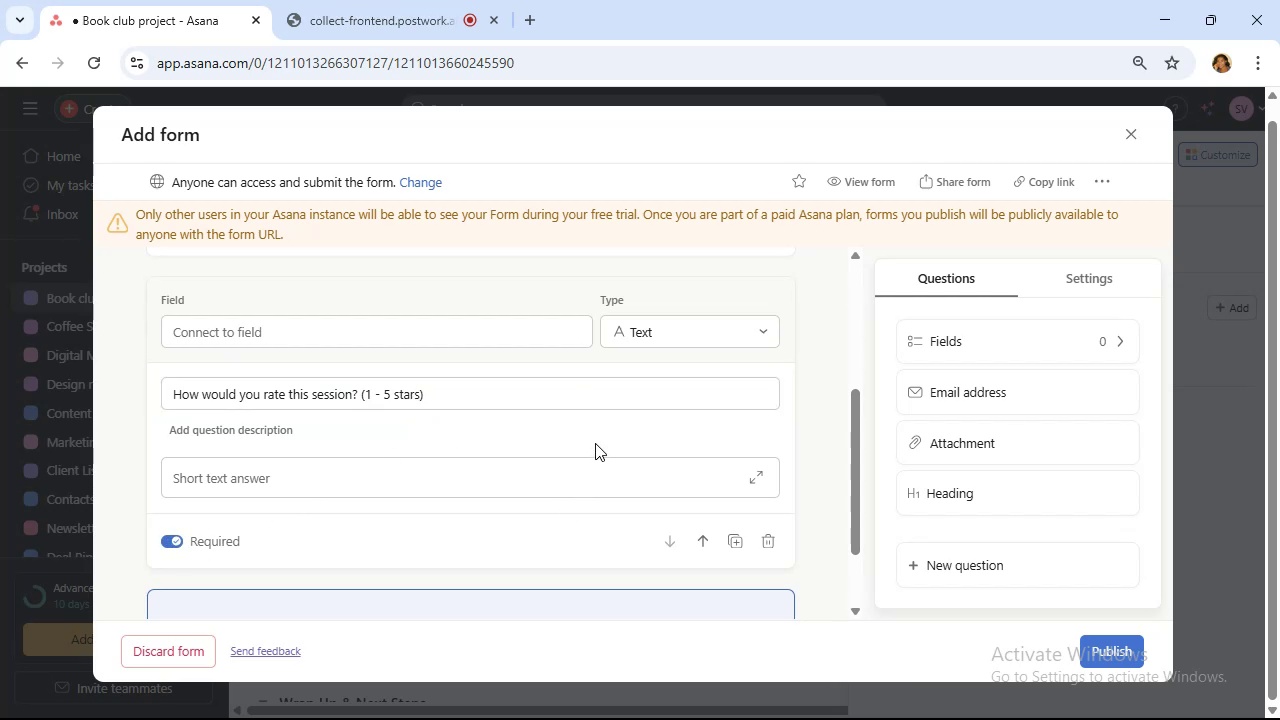 
scroll: coordinate [595, 443], scroll_direction: down, amount: 2.0
 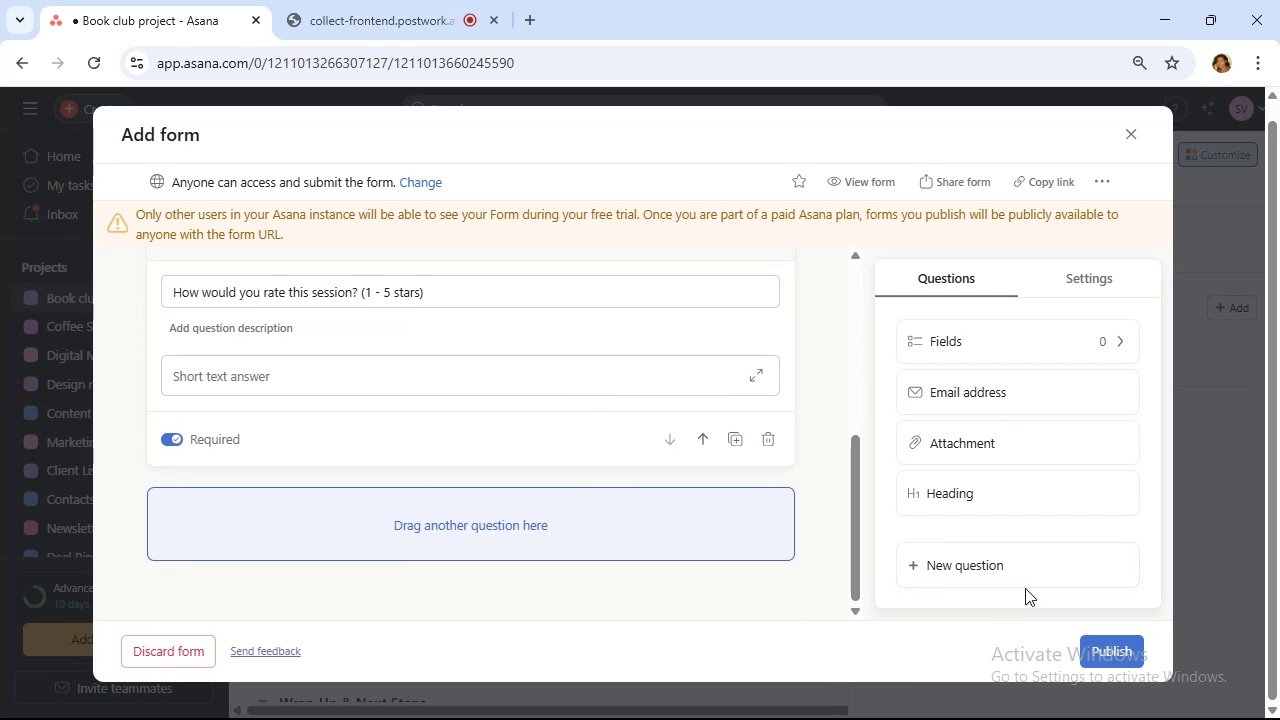 
left_click([1017, 558])
 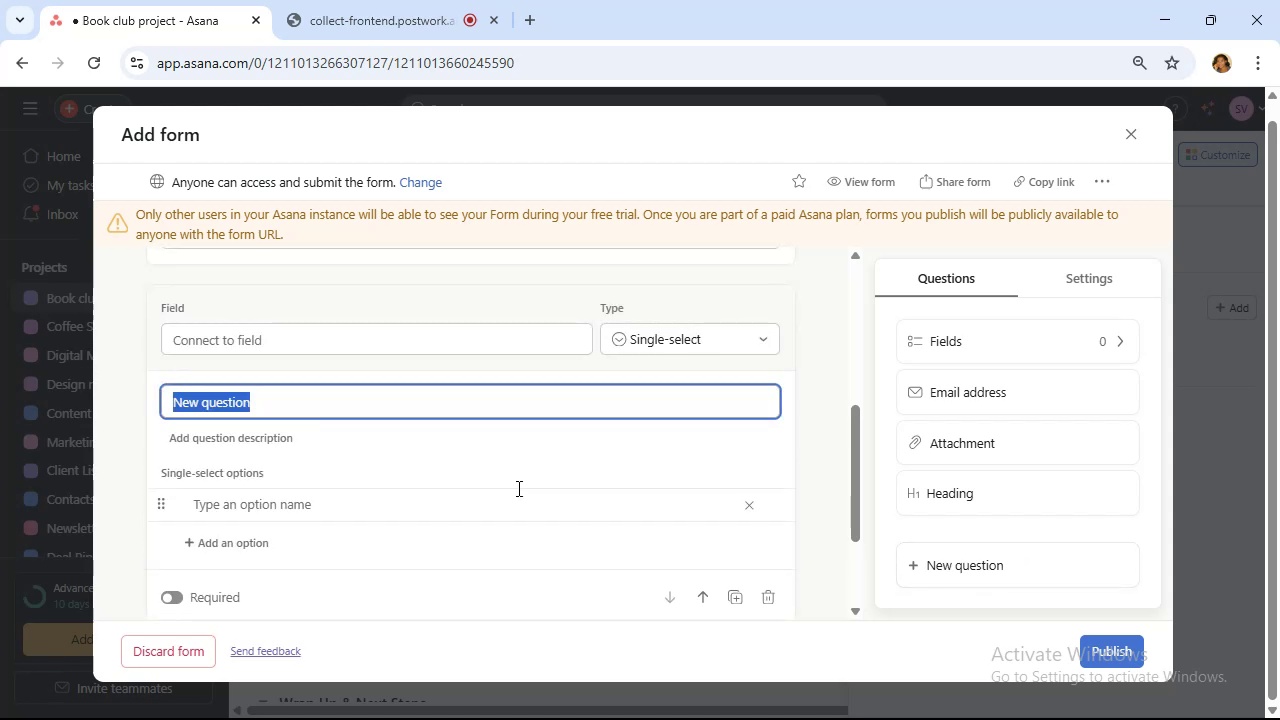 
wait(7.04)
 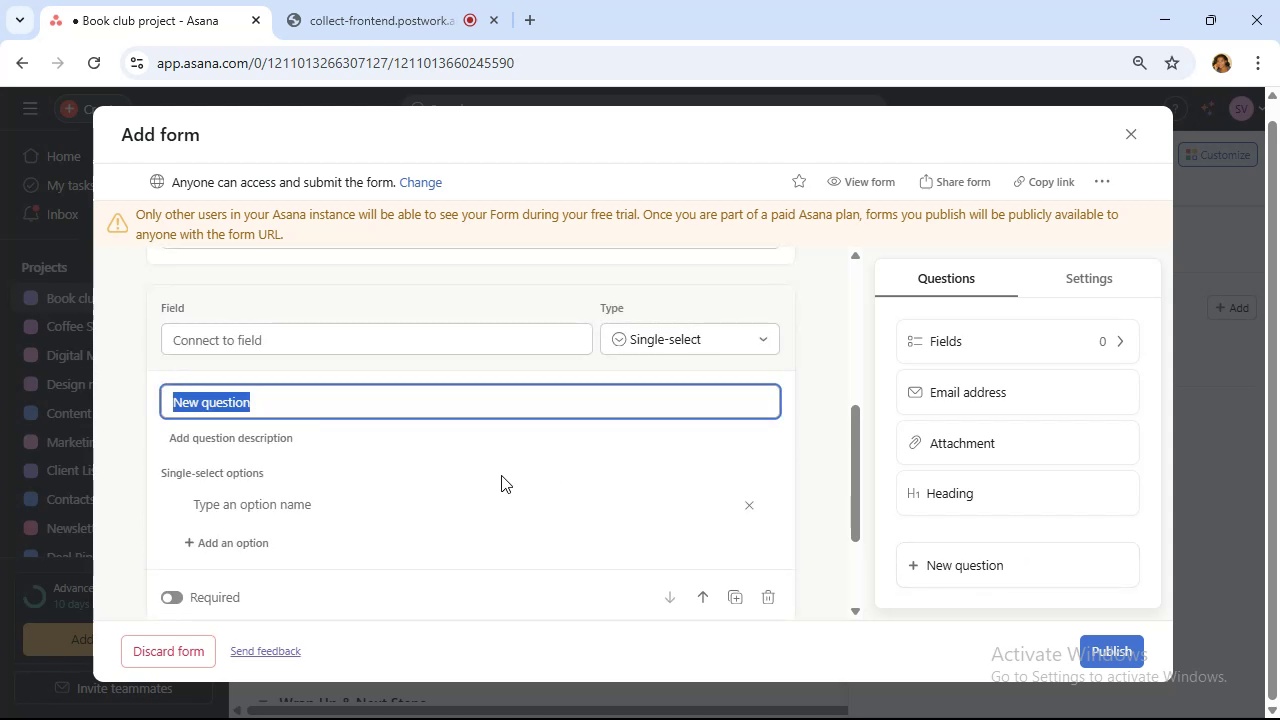 
hold_key(key=ShiftLeft, duration=0.9)
 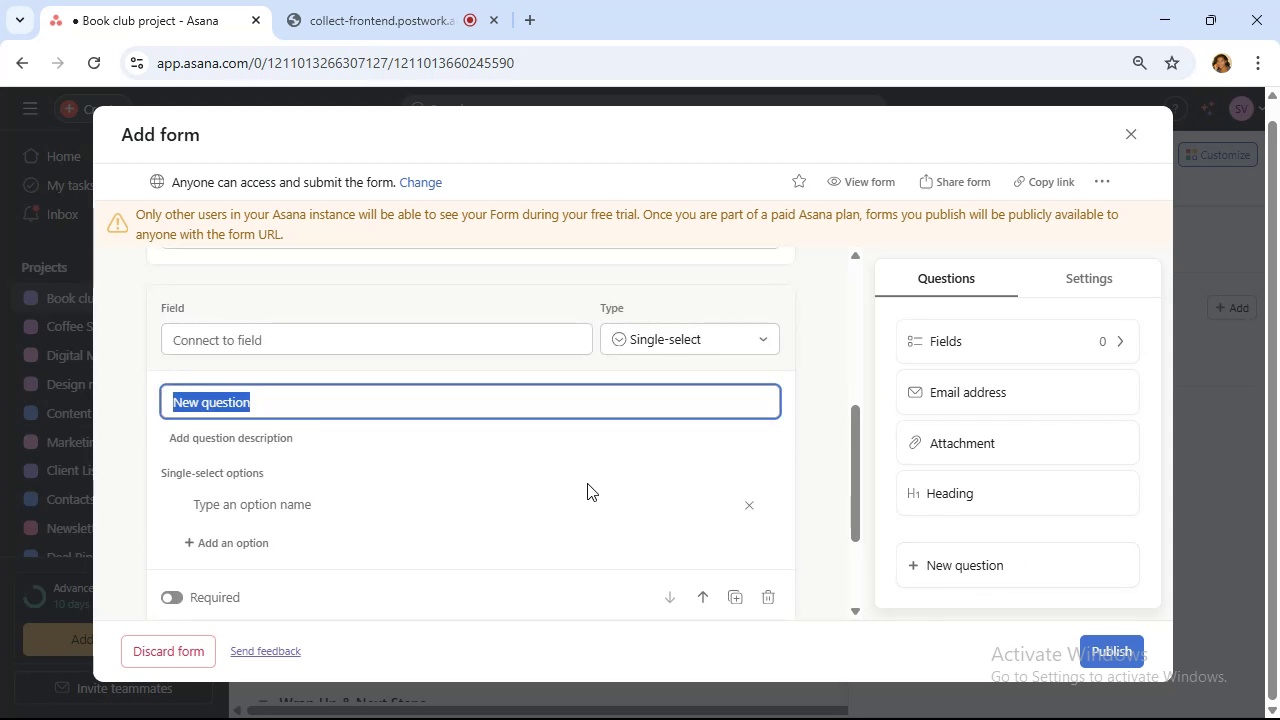 
type(What`s your most favourite )
 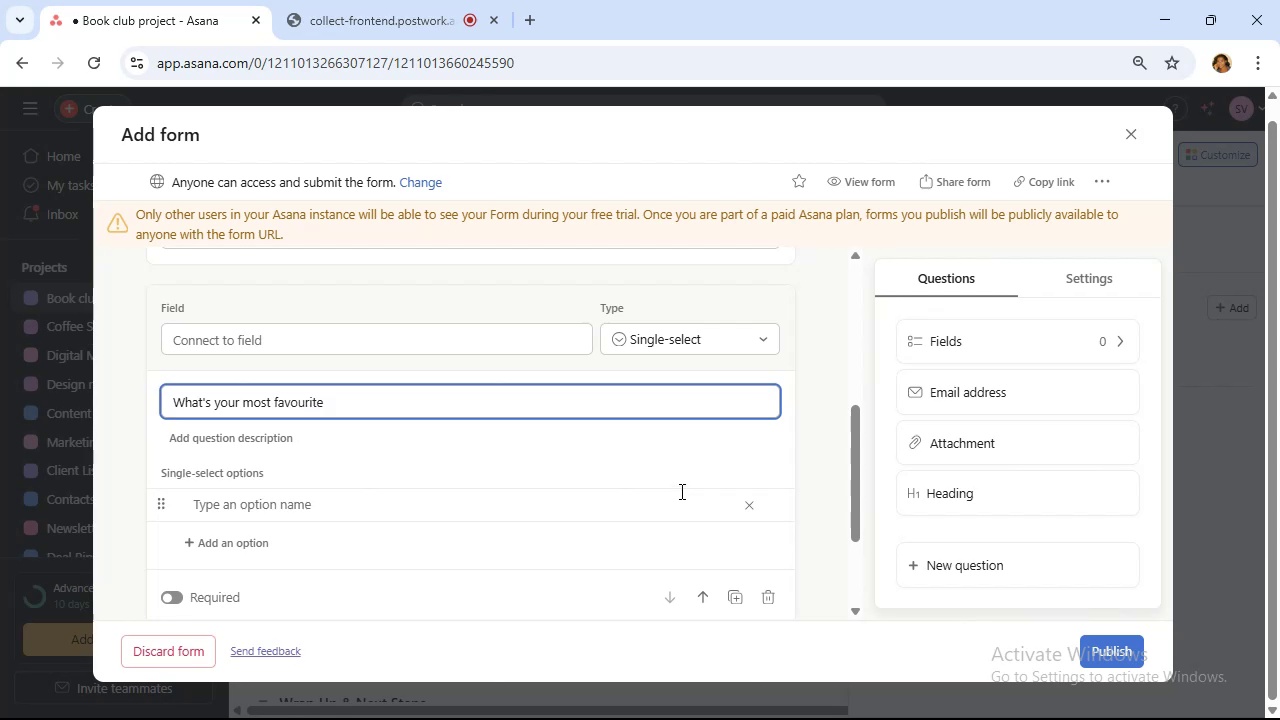 
type(part?)
 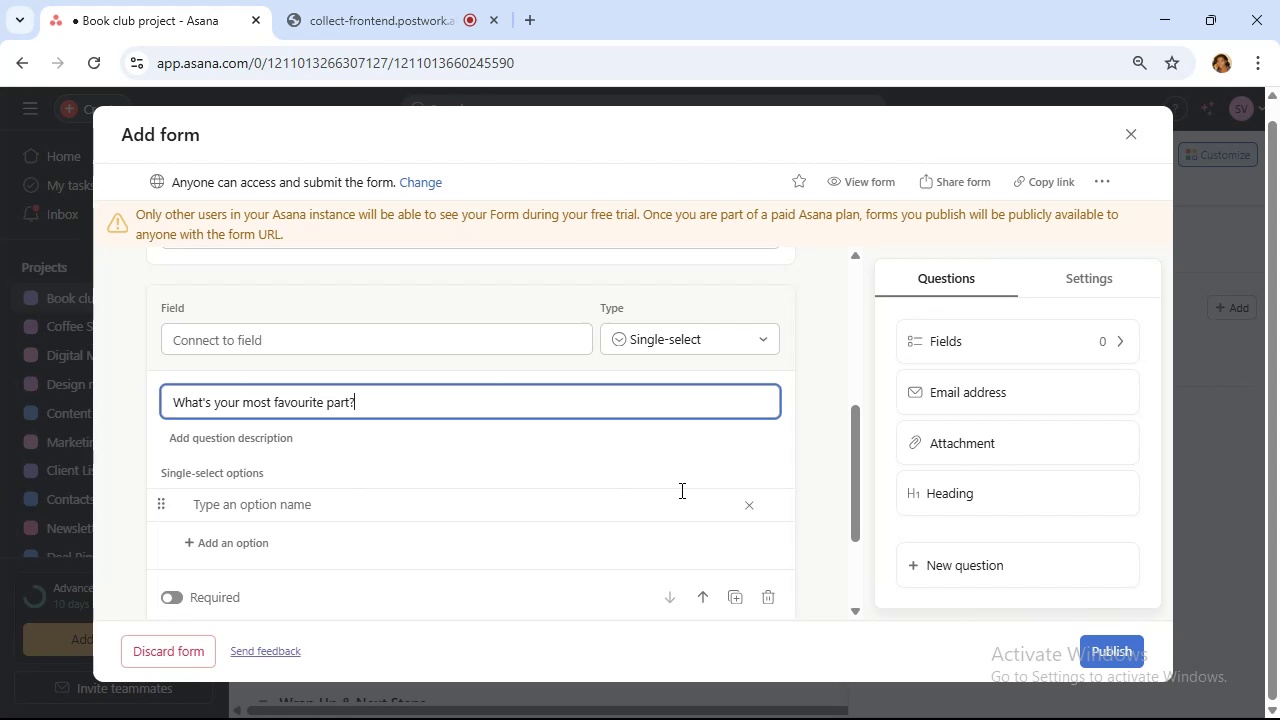 
left_click([641, 338])
 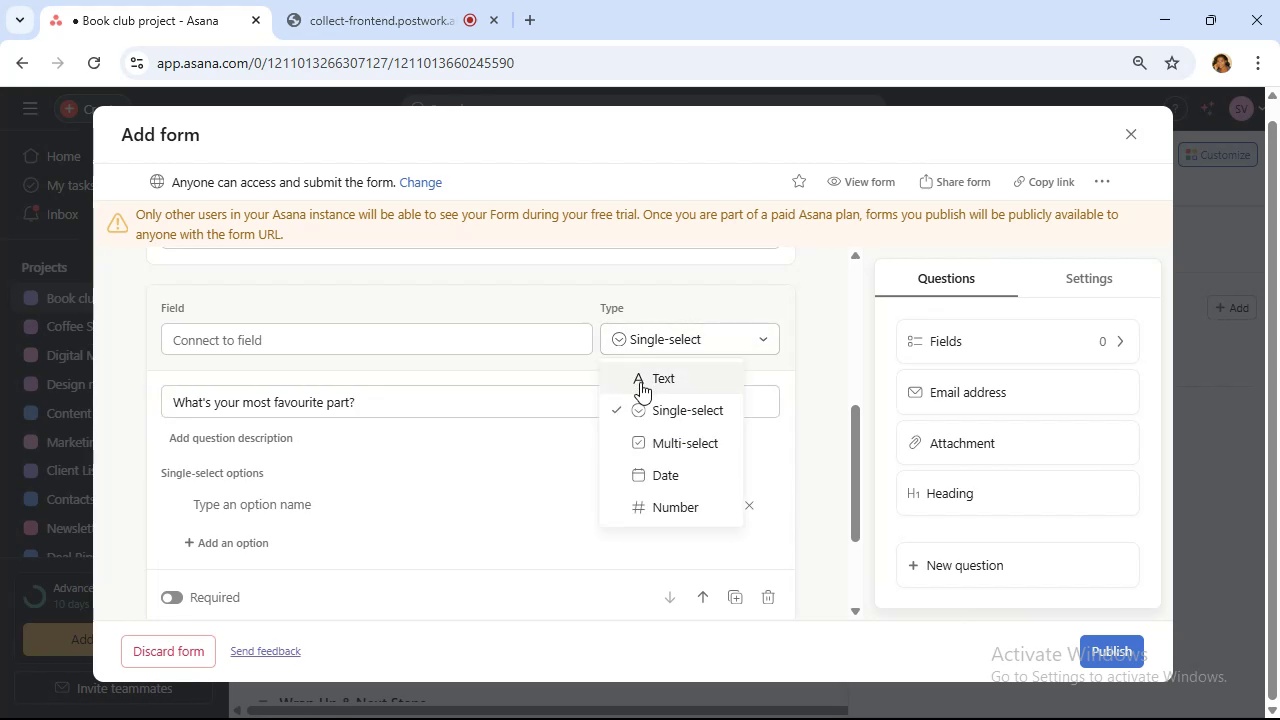 
left_click([640, 382])
 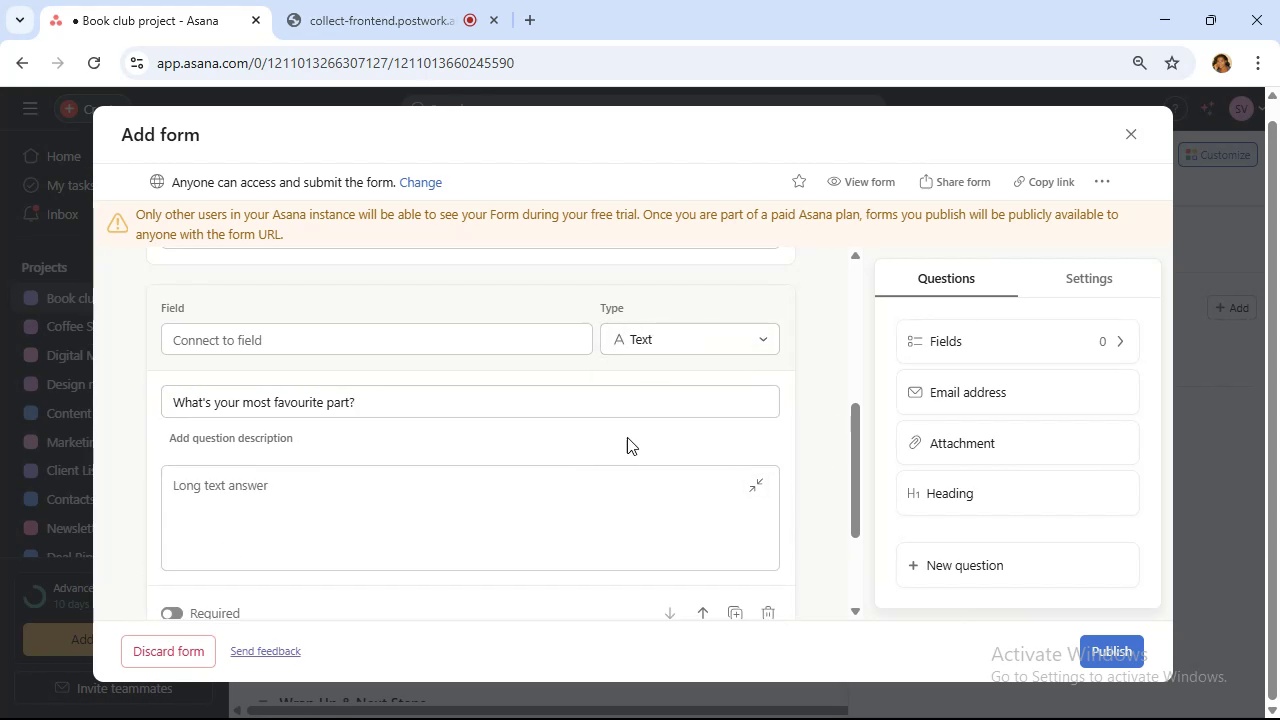 
wait(7.05)
 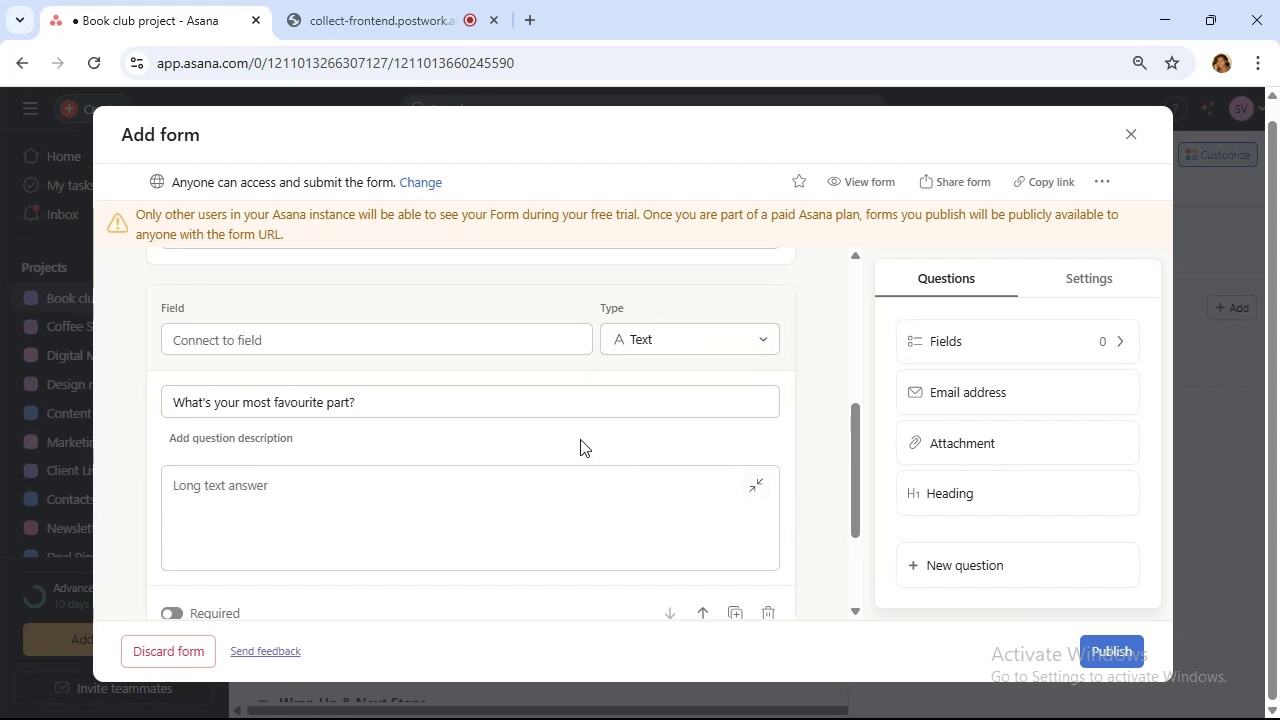 
left_click([997, 571])
 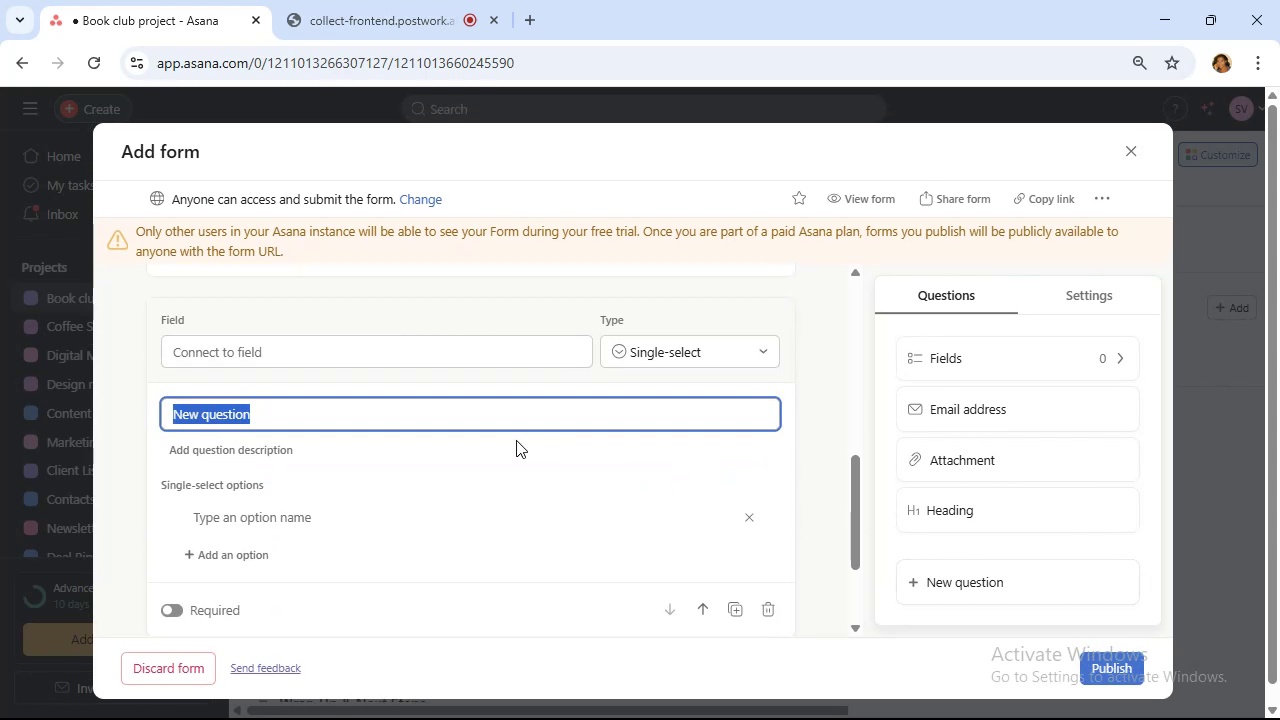 
scroll: coordinate [516, 440], scroll_direction: down, amount: 1.0
 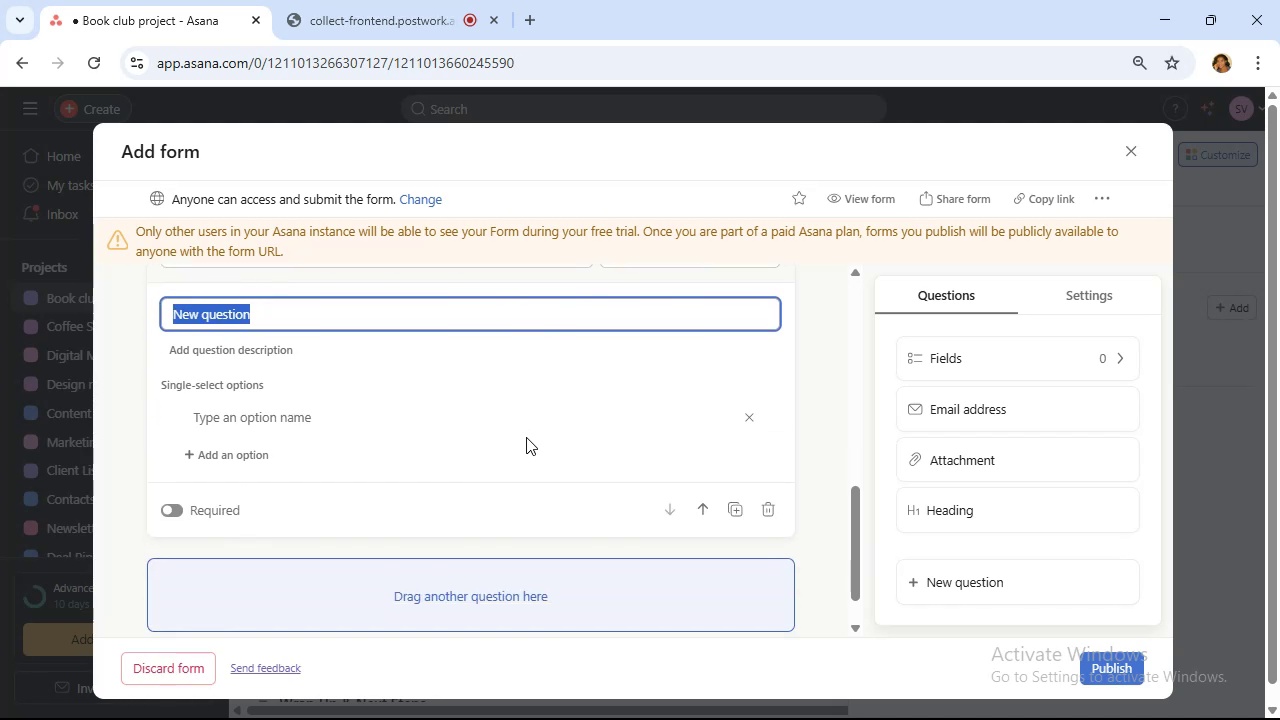 
wait(5.97)
 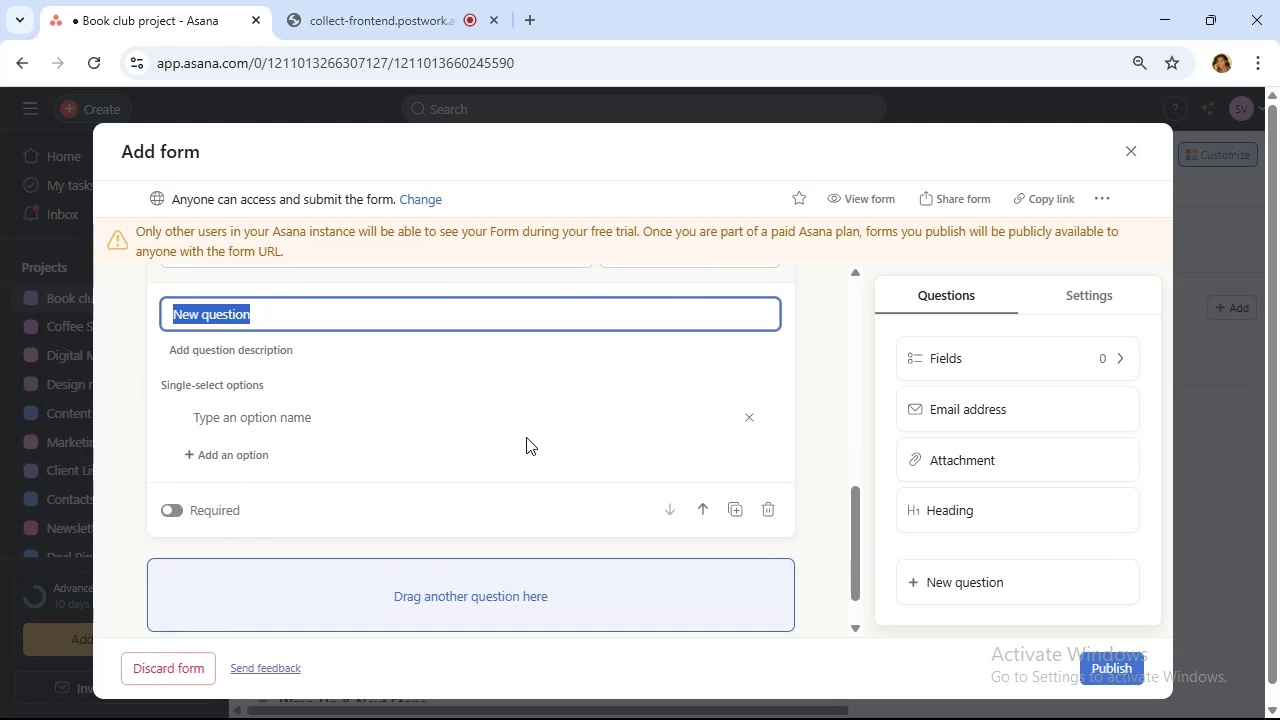 
hold_key(key=ShiftRight, duration=1.54)
 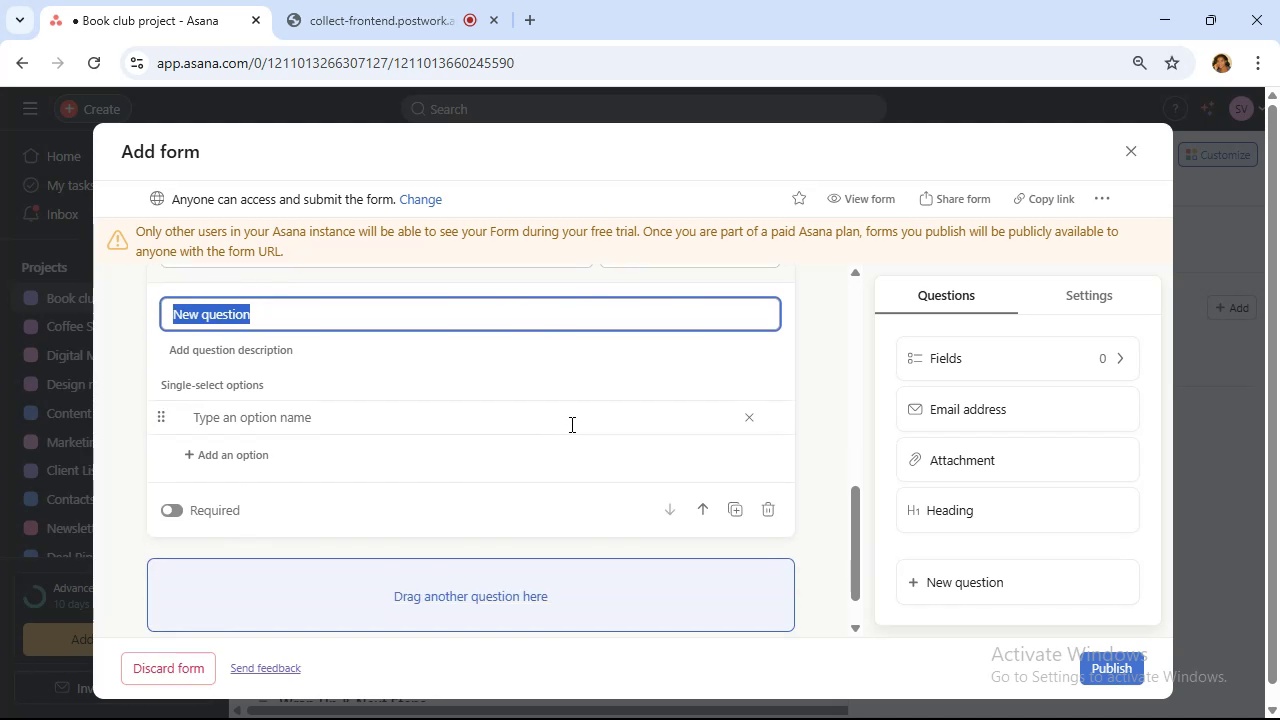 
key(Shift+ShiftRight)
 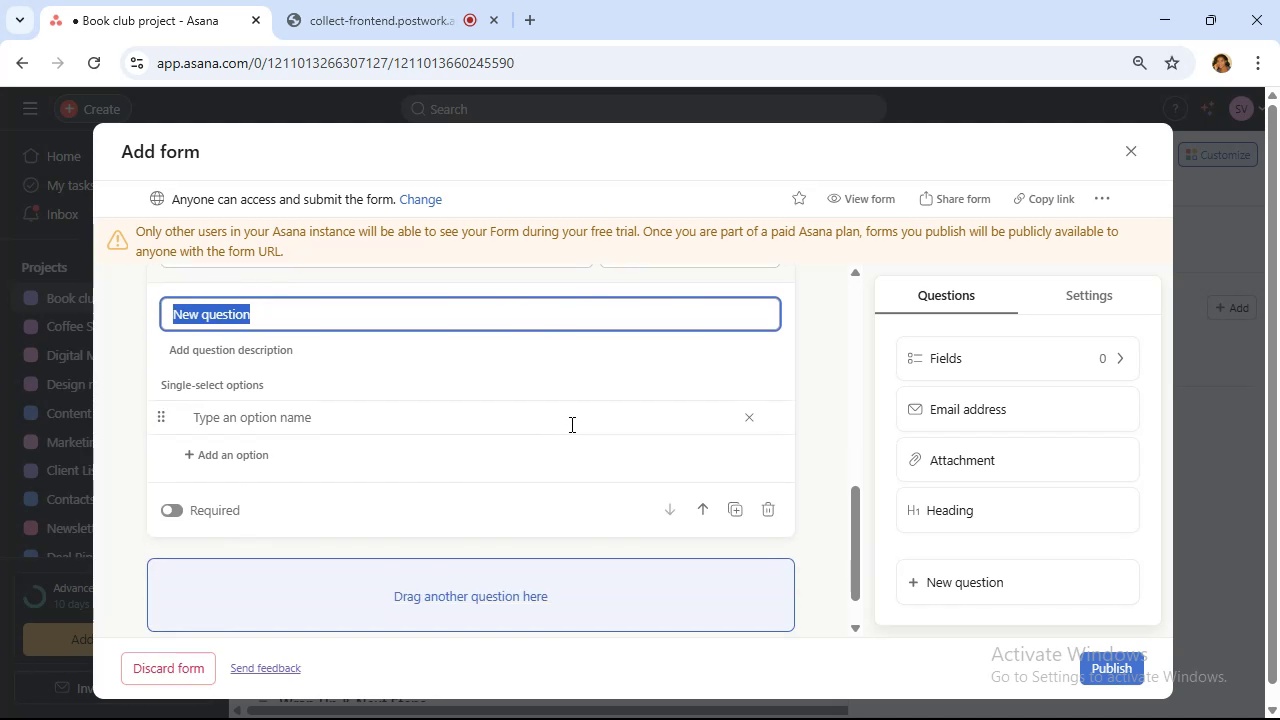 
key(Shift+ShiftRight)
 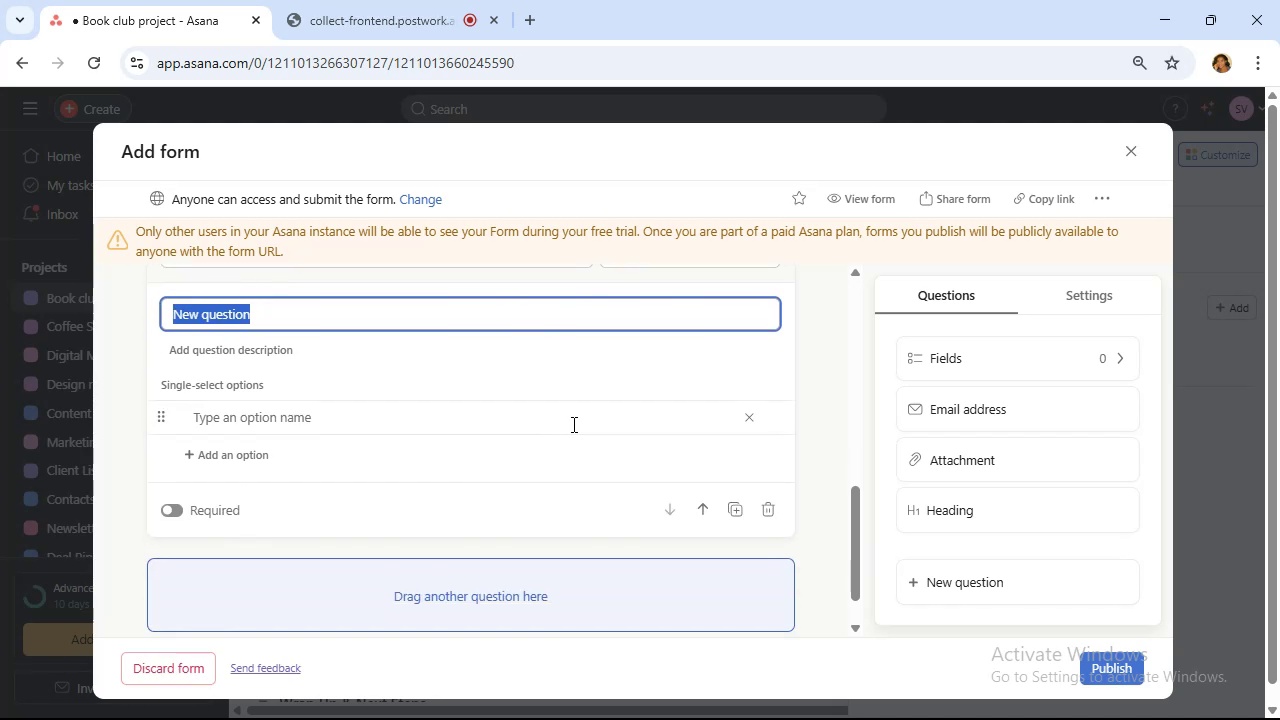 
type(What do you think could be improved in the next session)
 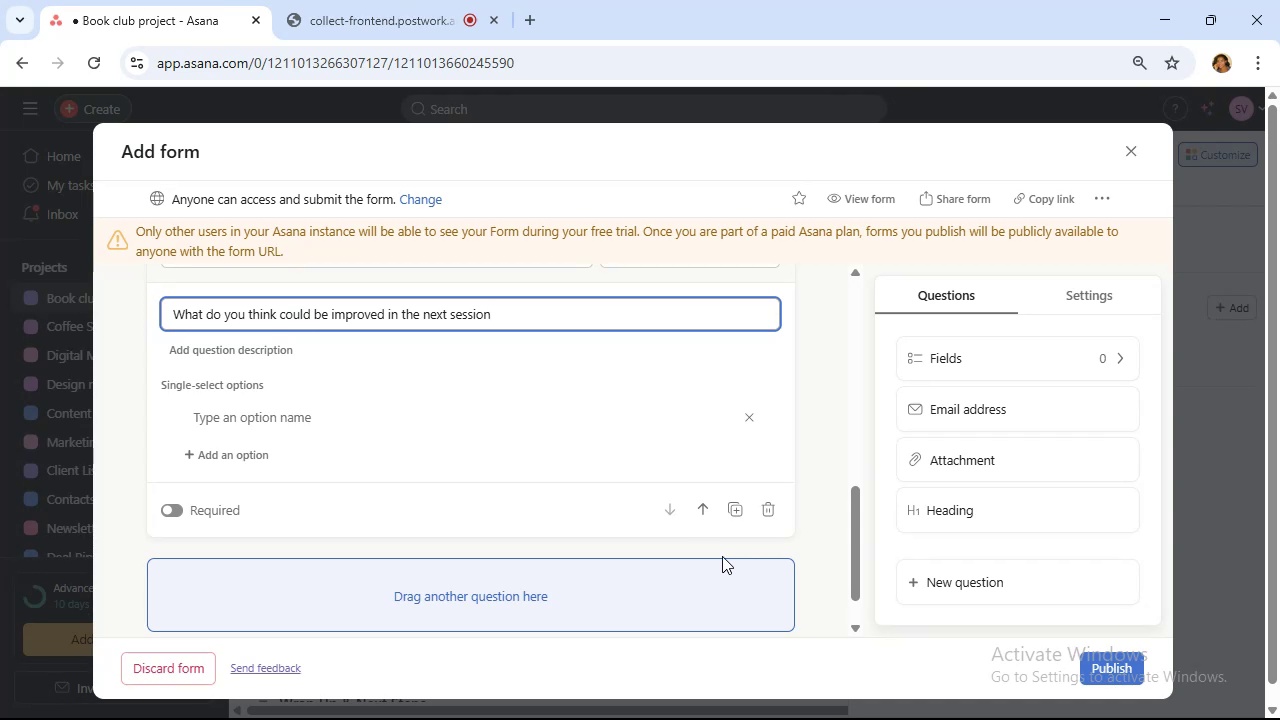 
wait(48.04)
 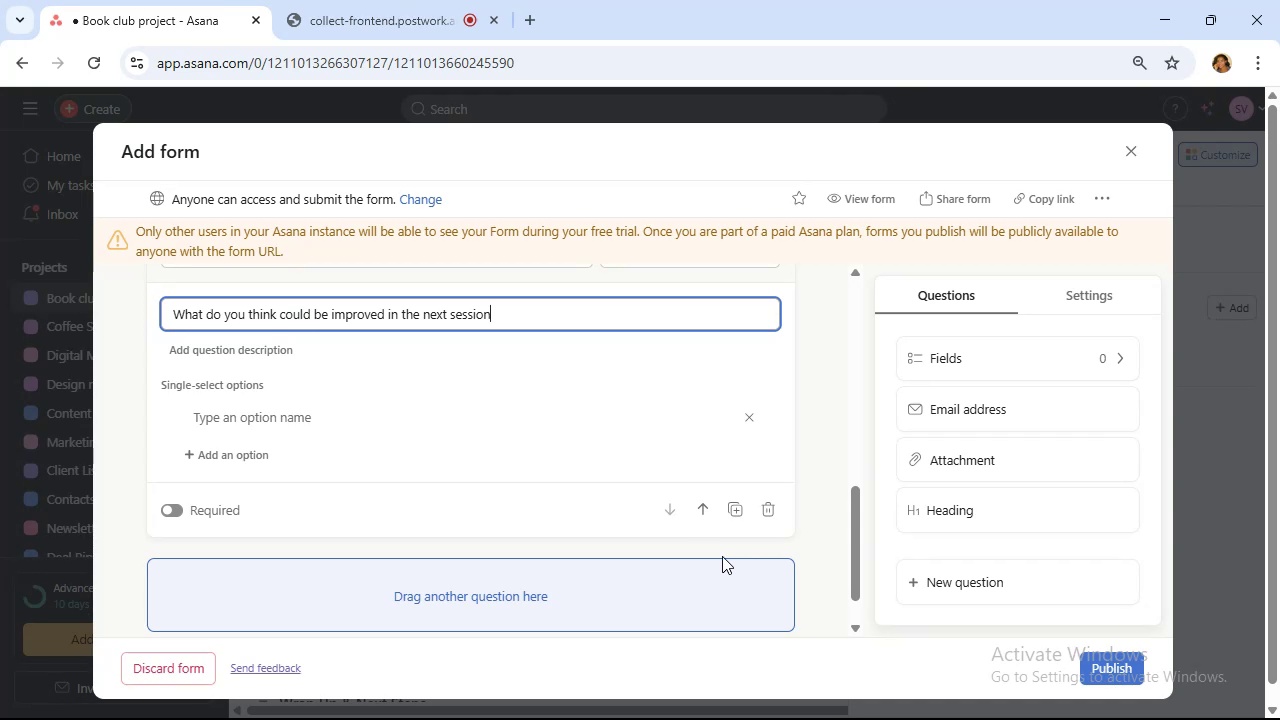 
key(Shift+Slash)
 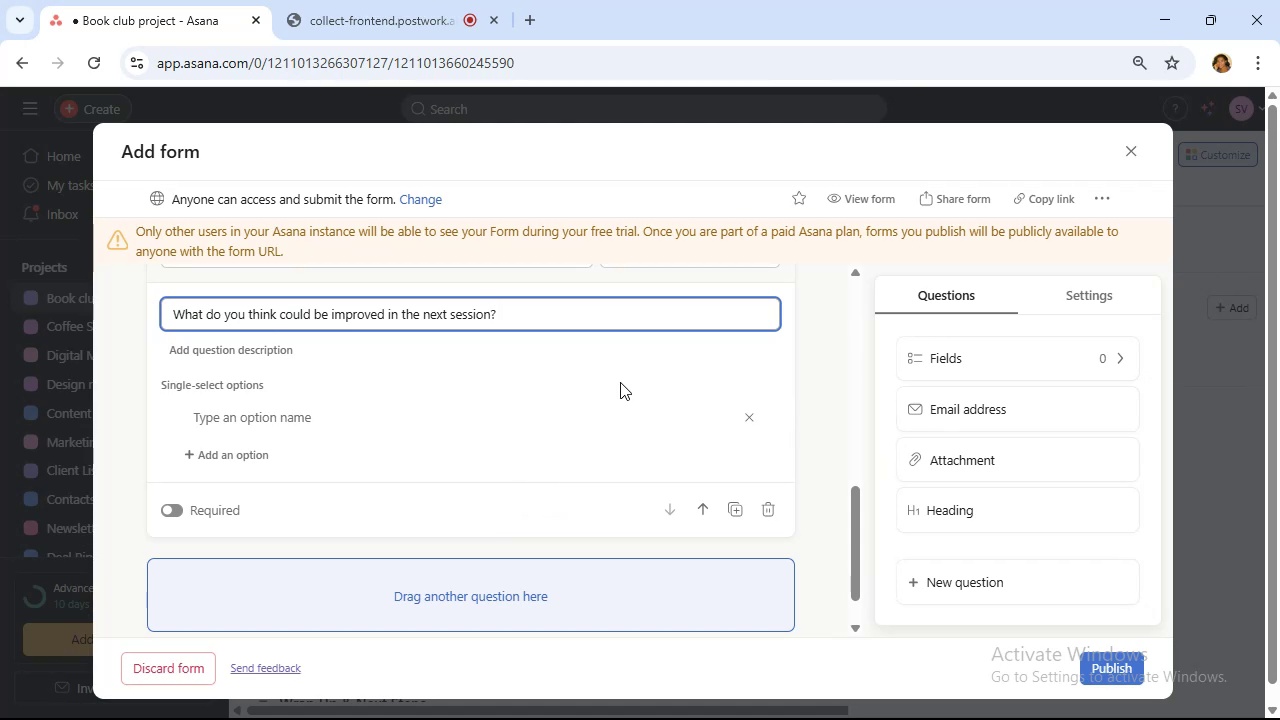 
scroll: coordinate [658, 374], scroll_direction: up, amount: 2.0
 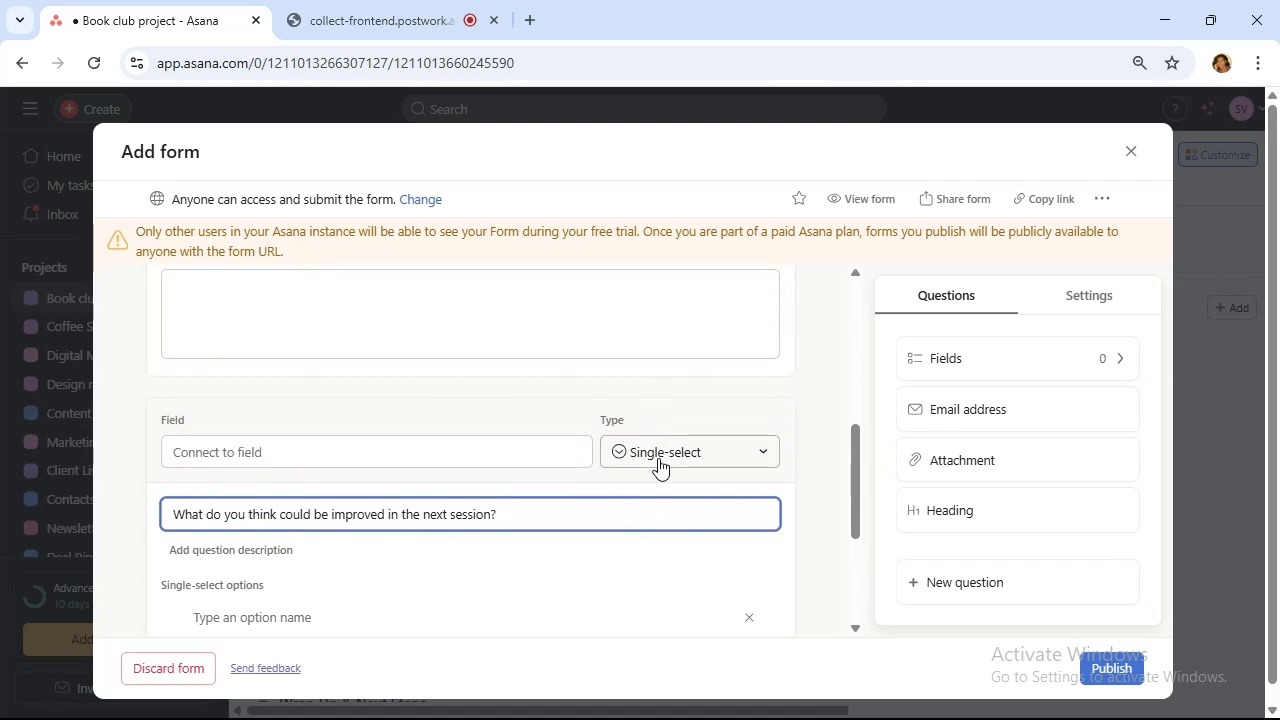 
left_click([658, 458])
 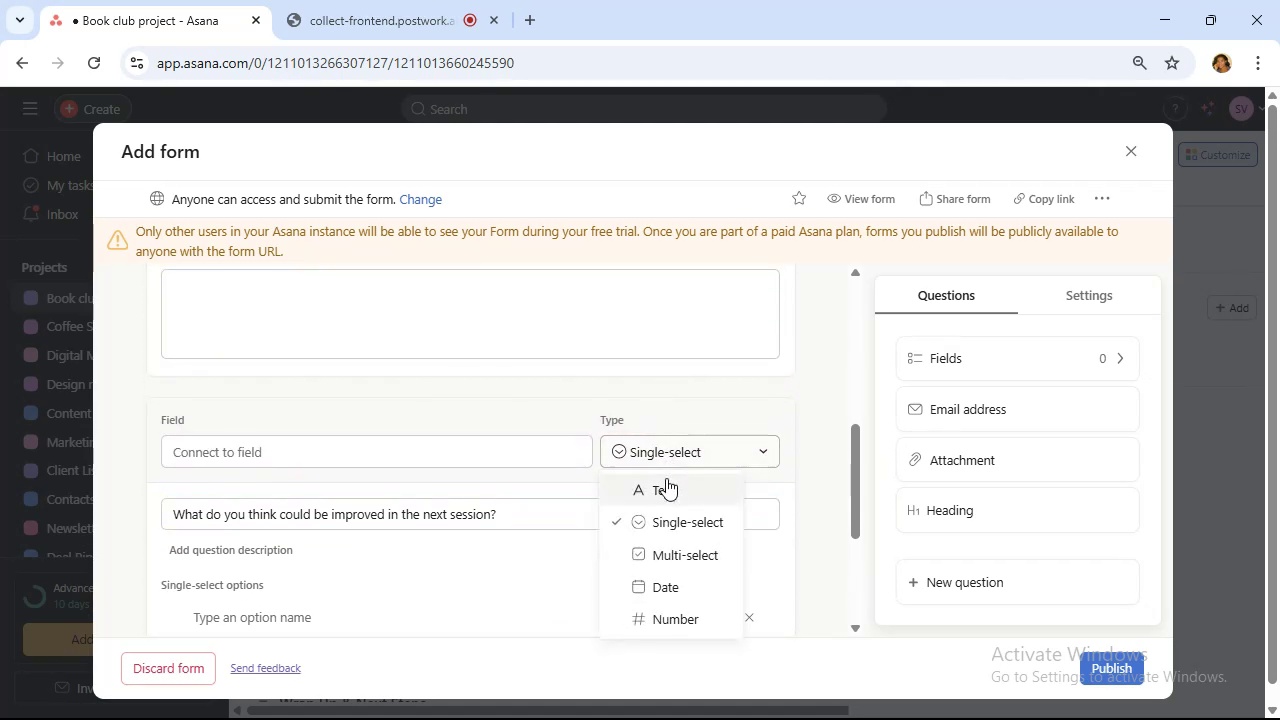 
left_click([668, 482])
 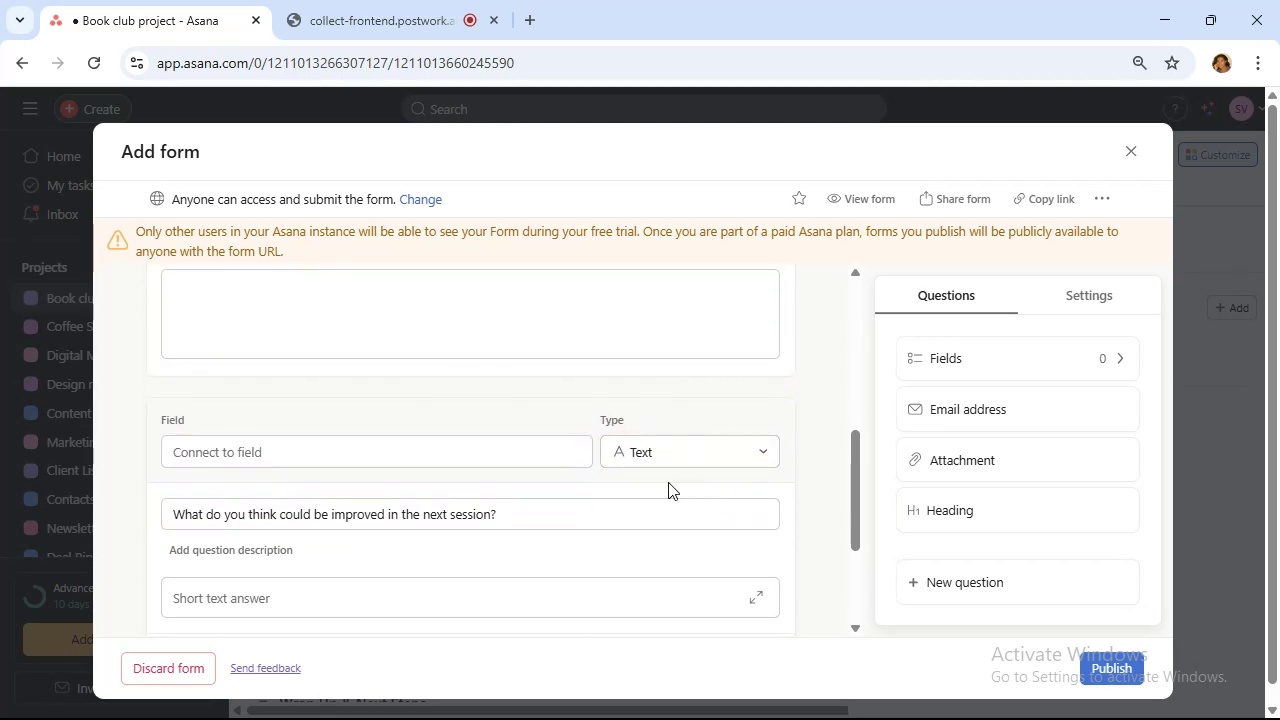 
scroll: coordinate [668, 482], scroll_direction: down, amount: 2.0
 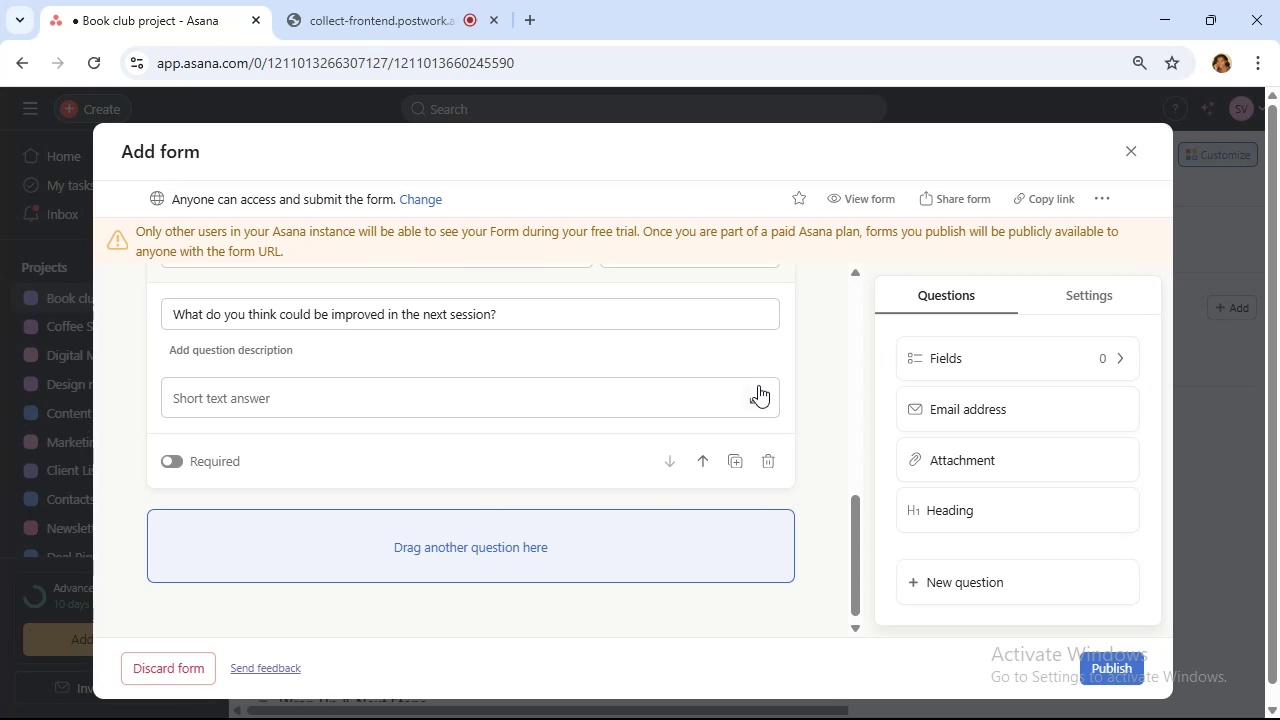 
left_click([756, 391])
 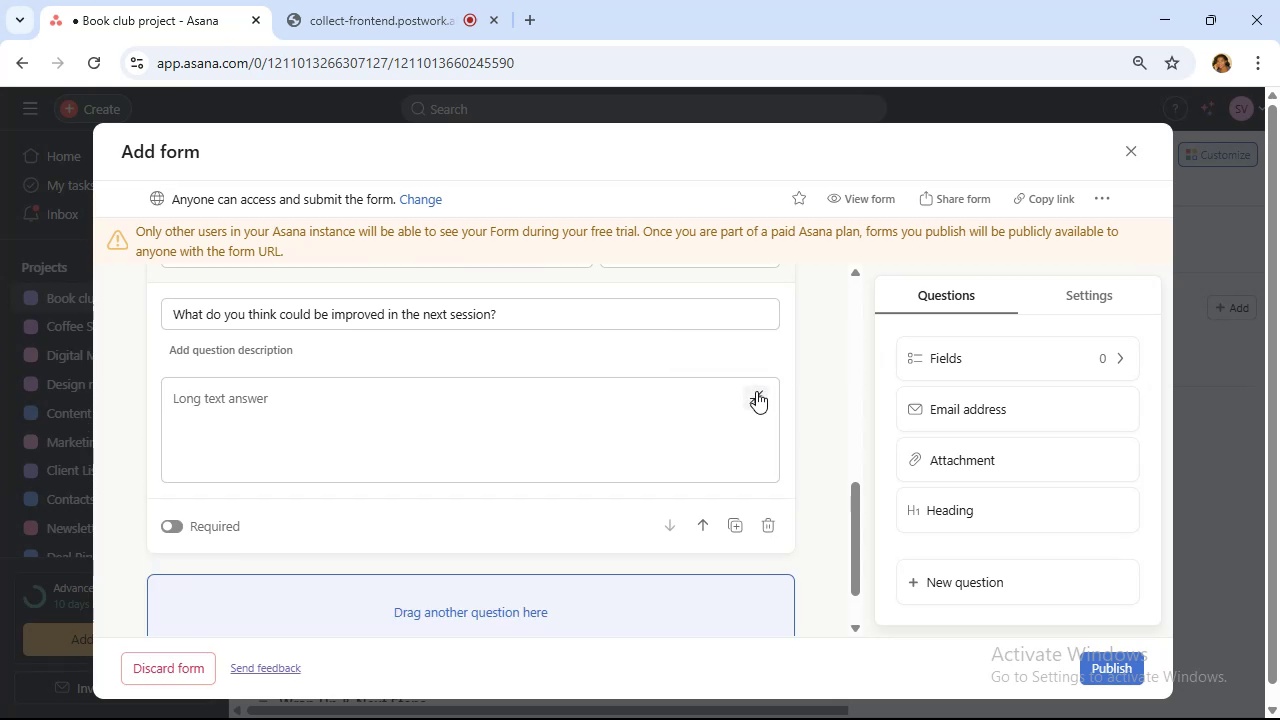 
mouse_move([753, 401])
 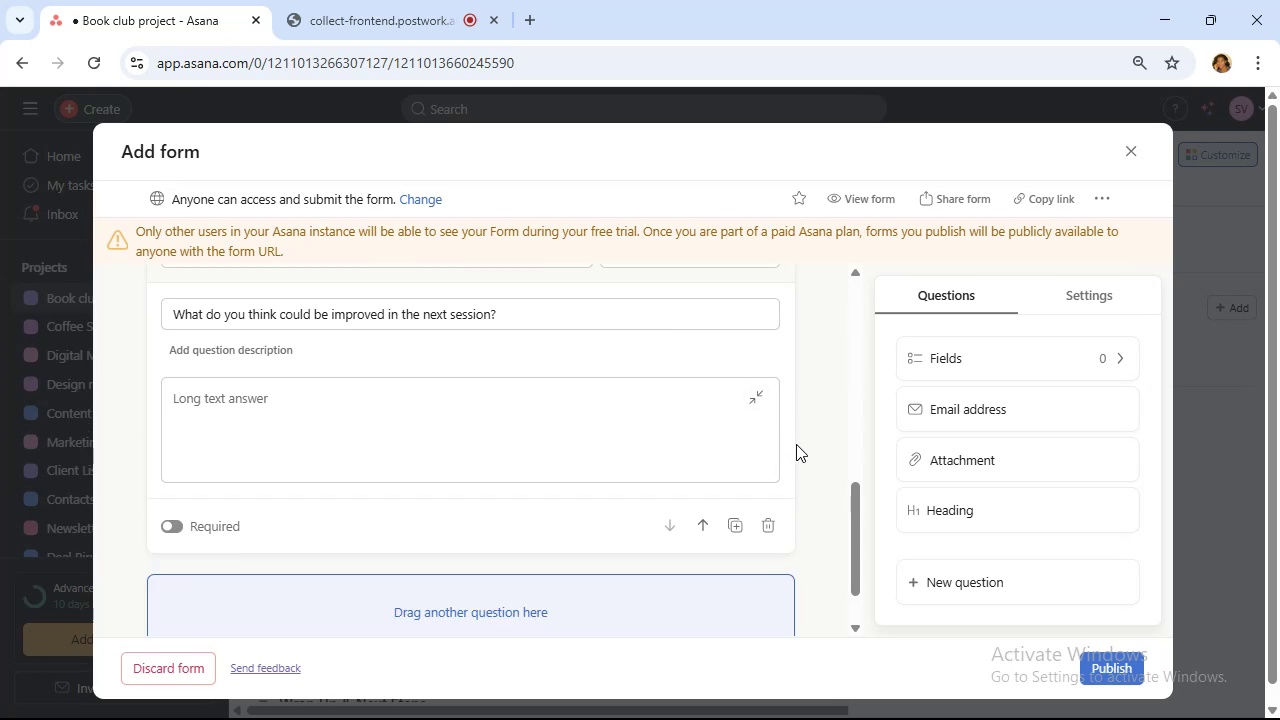 
wait(8.29)
 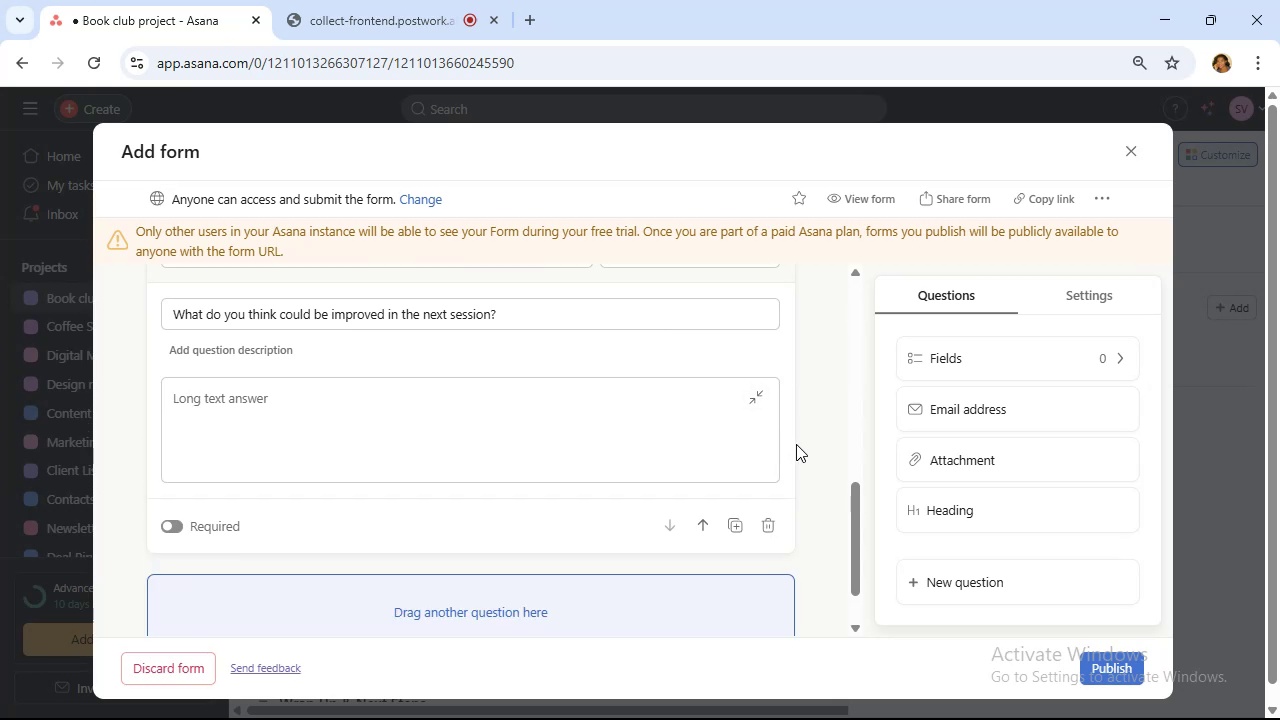 
scroll: coordinate [718, 437], scroll_direction: up, amount: 1.0
 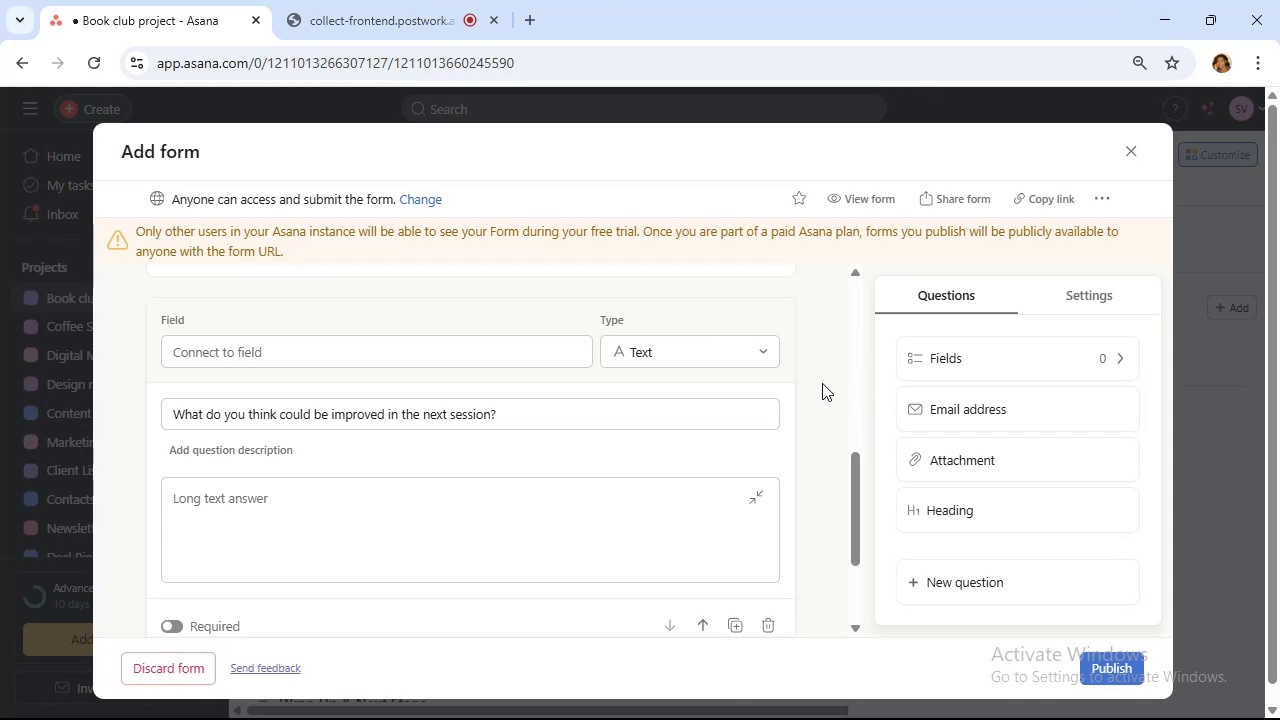 
wait(51.53)
 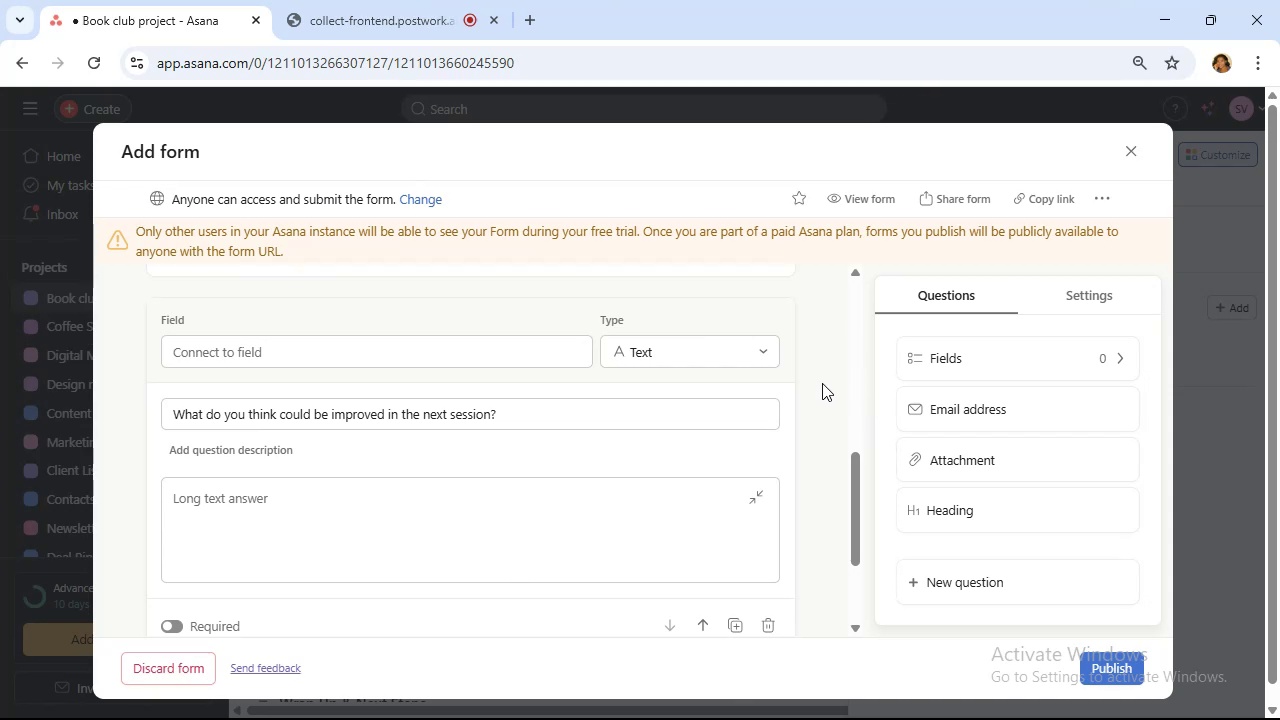 
scroll: coordinate [828, 388], scroll_direction: down, amount: 2.0
 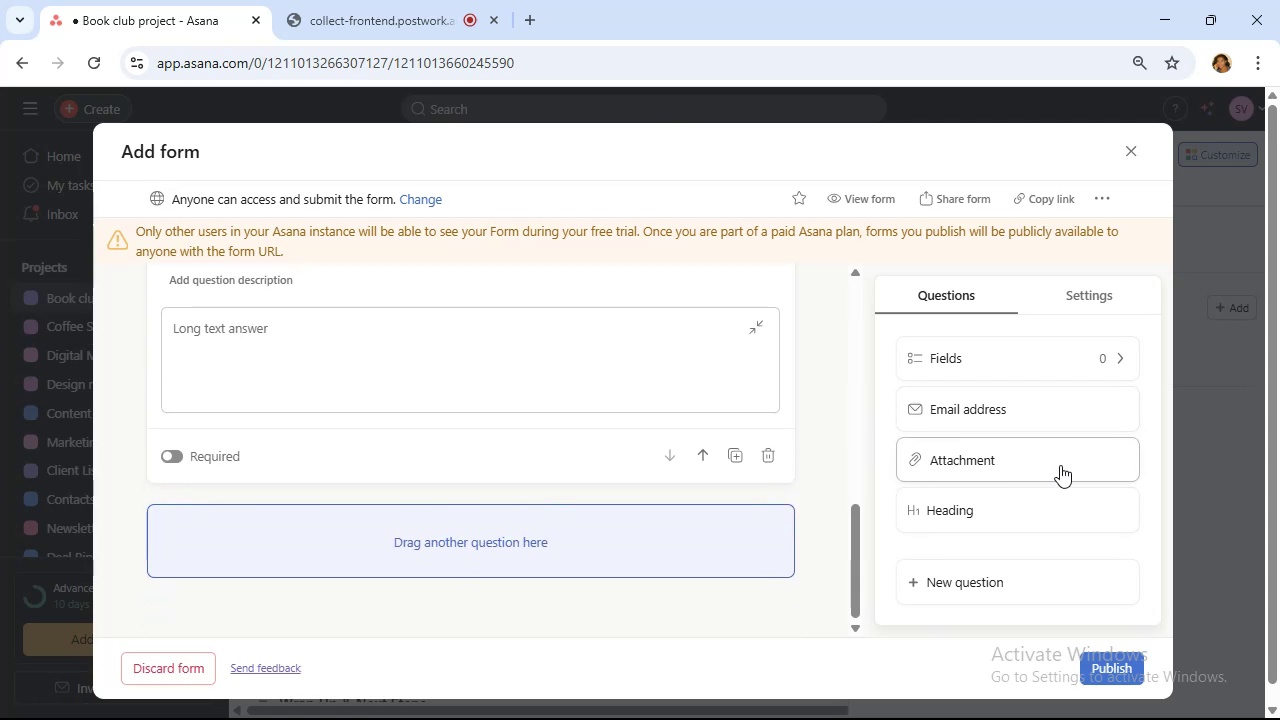 
wait(8.78)
 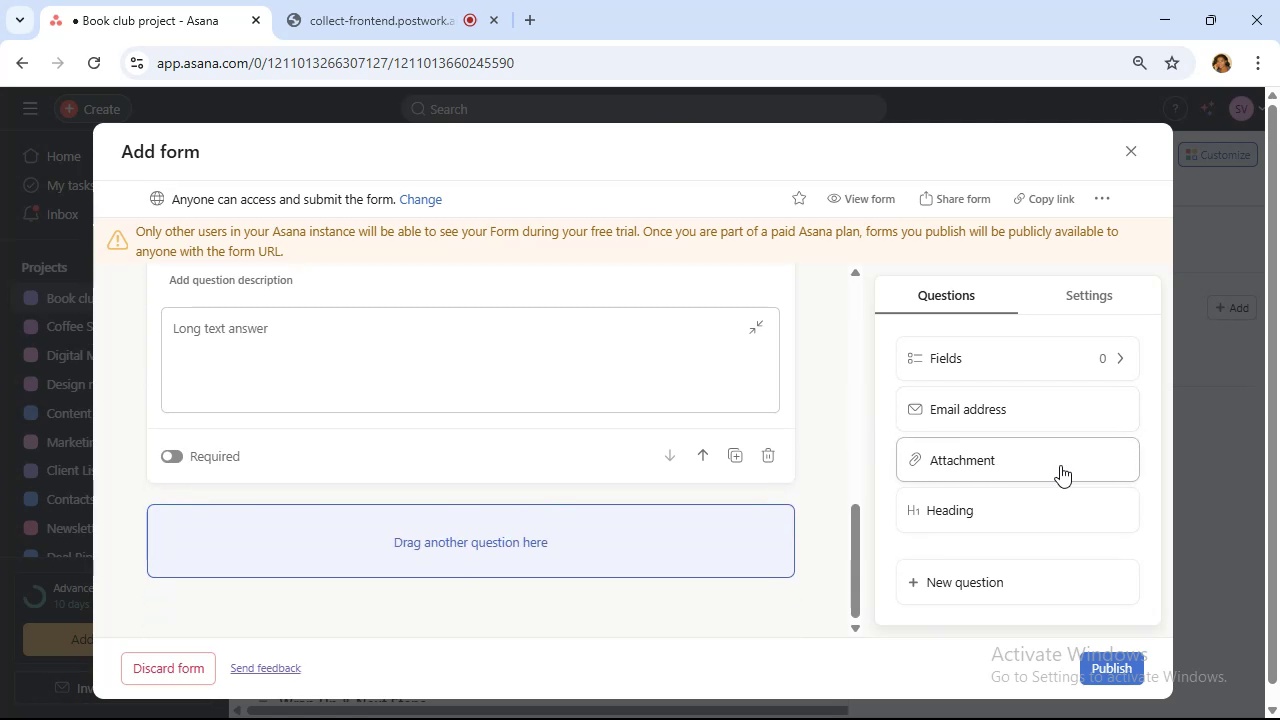 
scroll: coordinate [835, 485], scroll_direction: up, amount: 1.0
 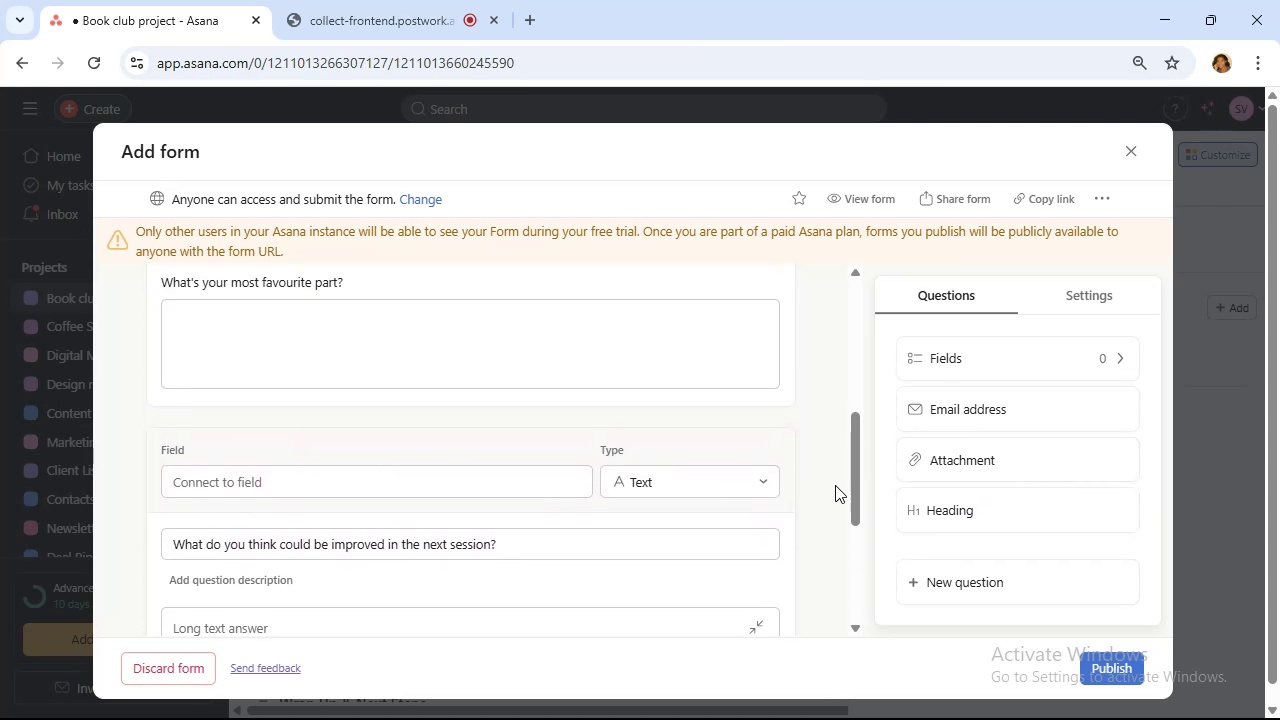 
scroll: coordinate [835, 485], scroll_direction: down, amount: 1.0
 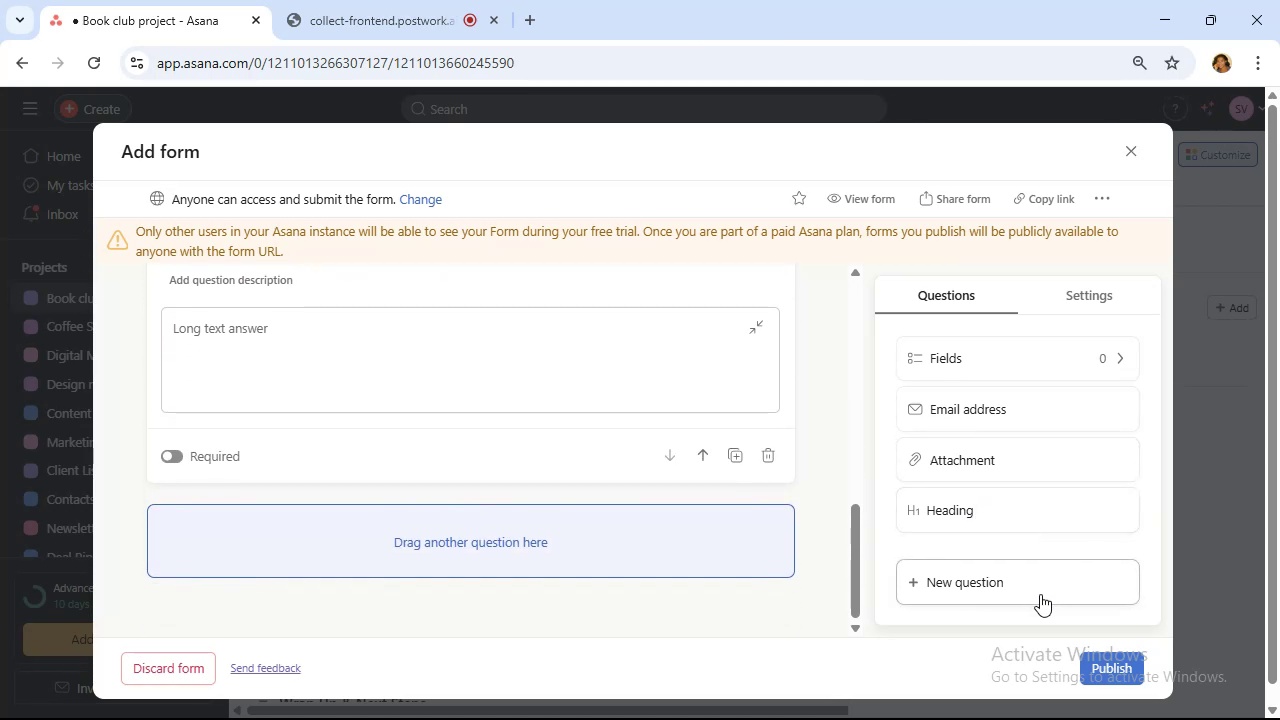 
left_click([1040, 594])
 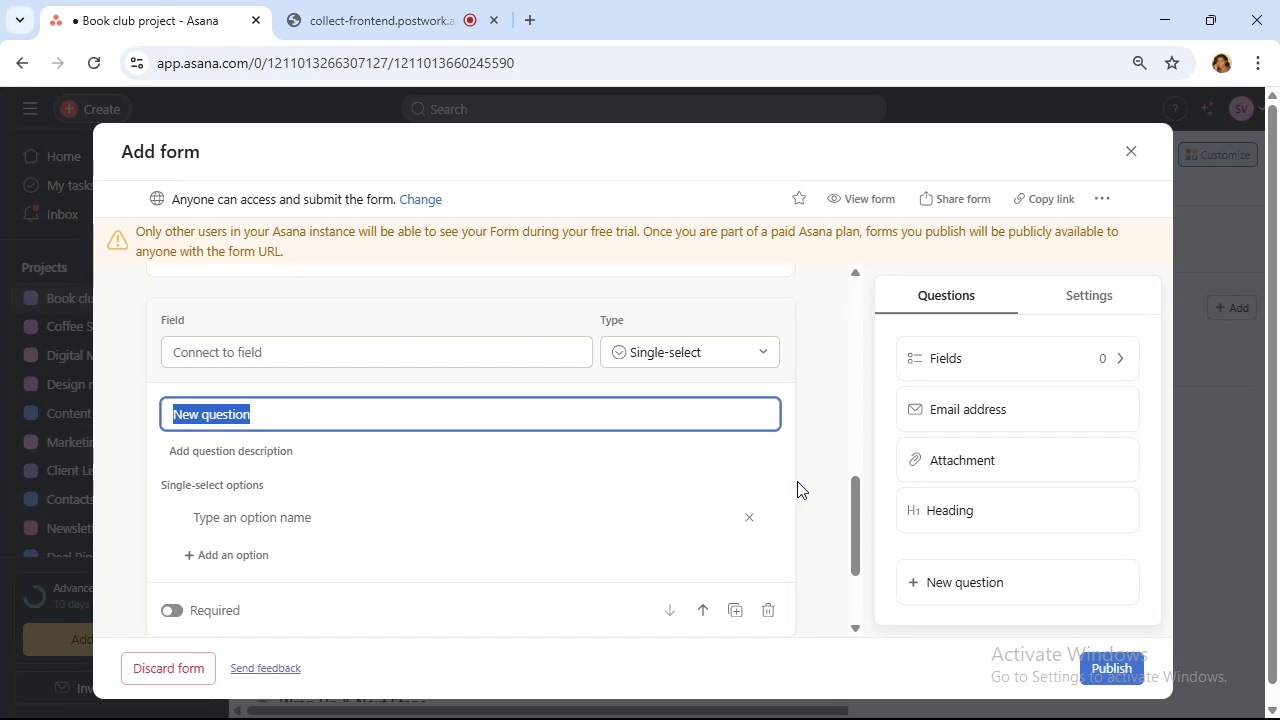 
wait(26.05)
 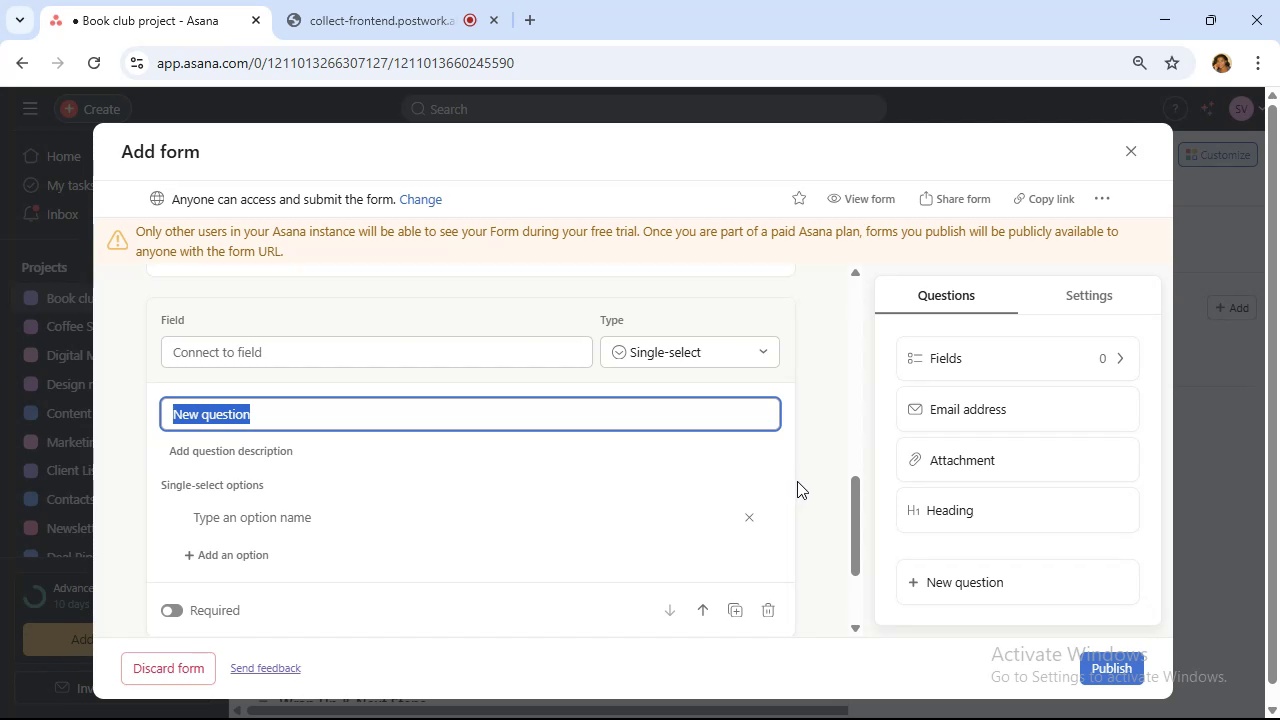 
scroll: coordinate [682, 460], scroll_direction: down, amount: 1.0
 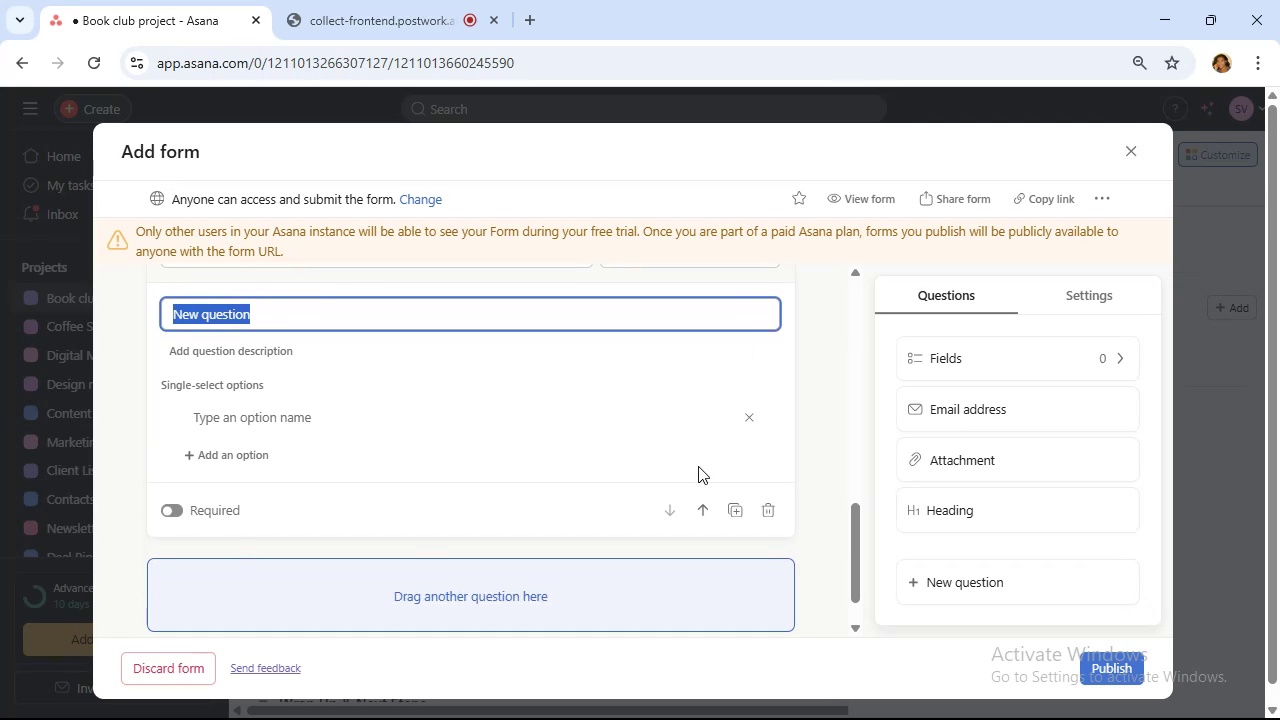 
hold_key(key=ShiftRight, duration=1.36)
 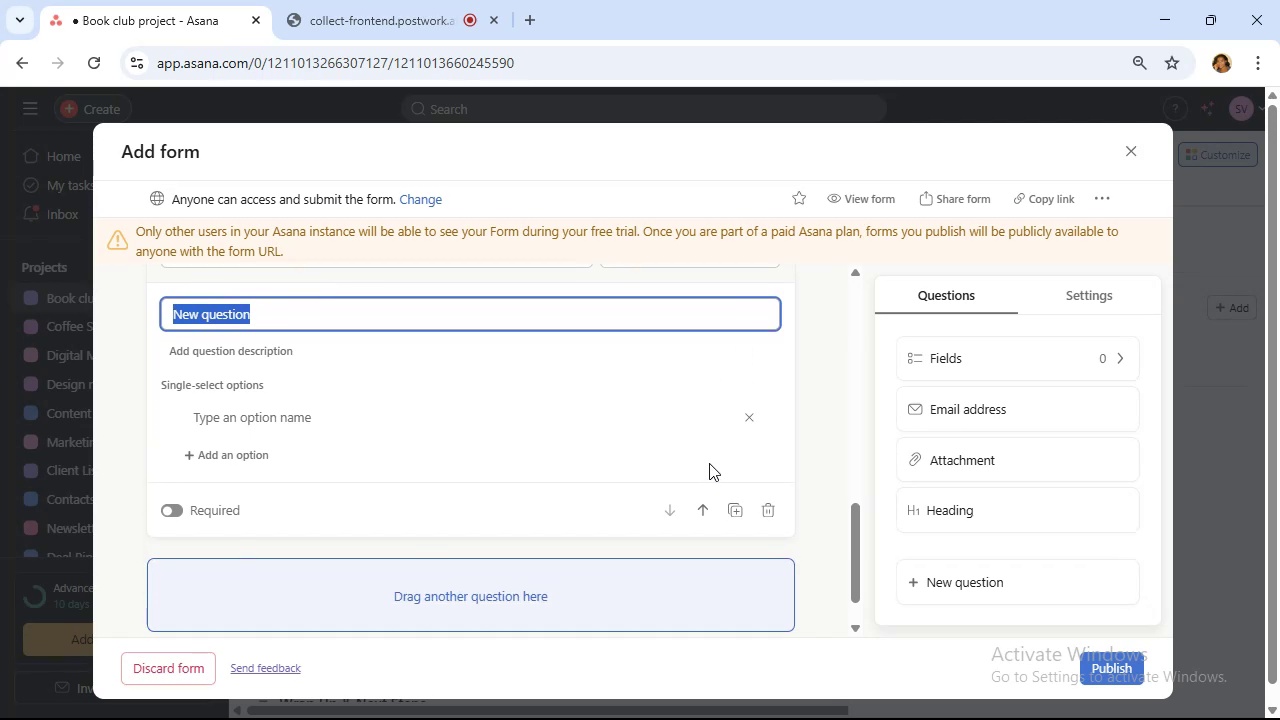 
type(Rate the book (1 - 5 stars))
 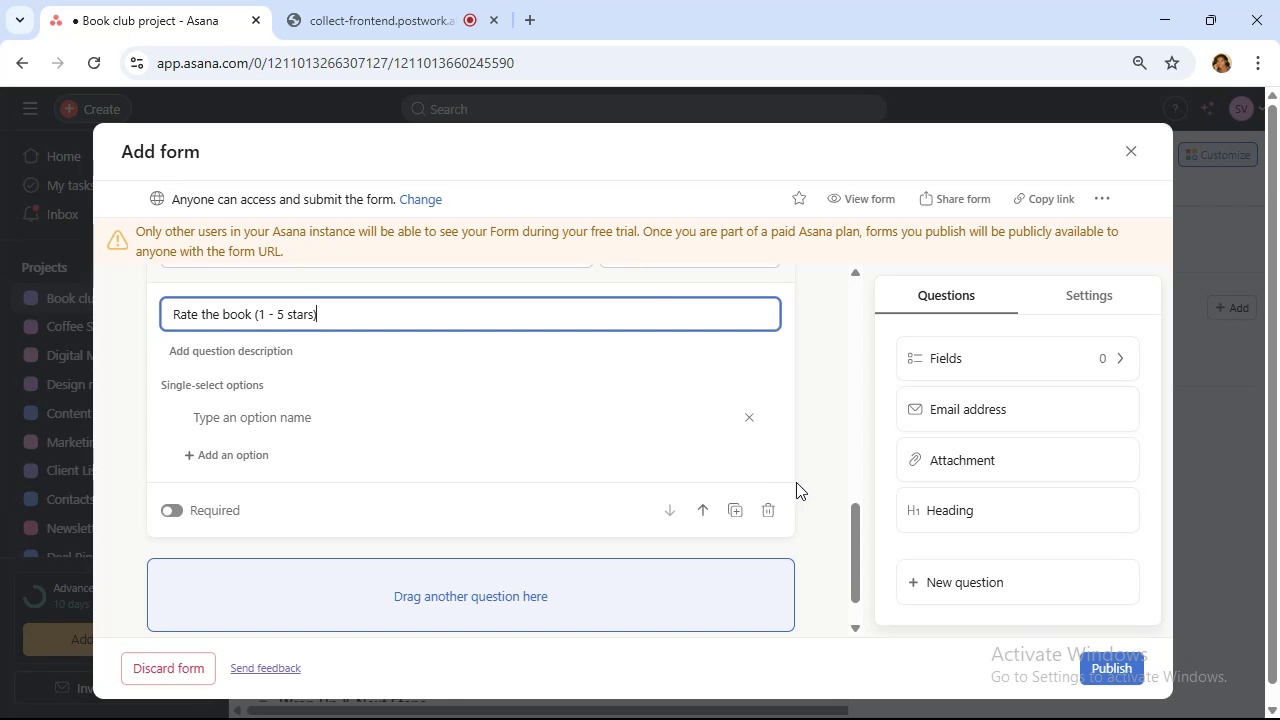 
scroll: coordinate [491, 387], scroll_direction: up, amount: 1.0
 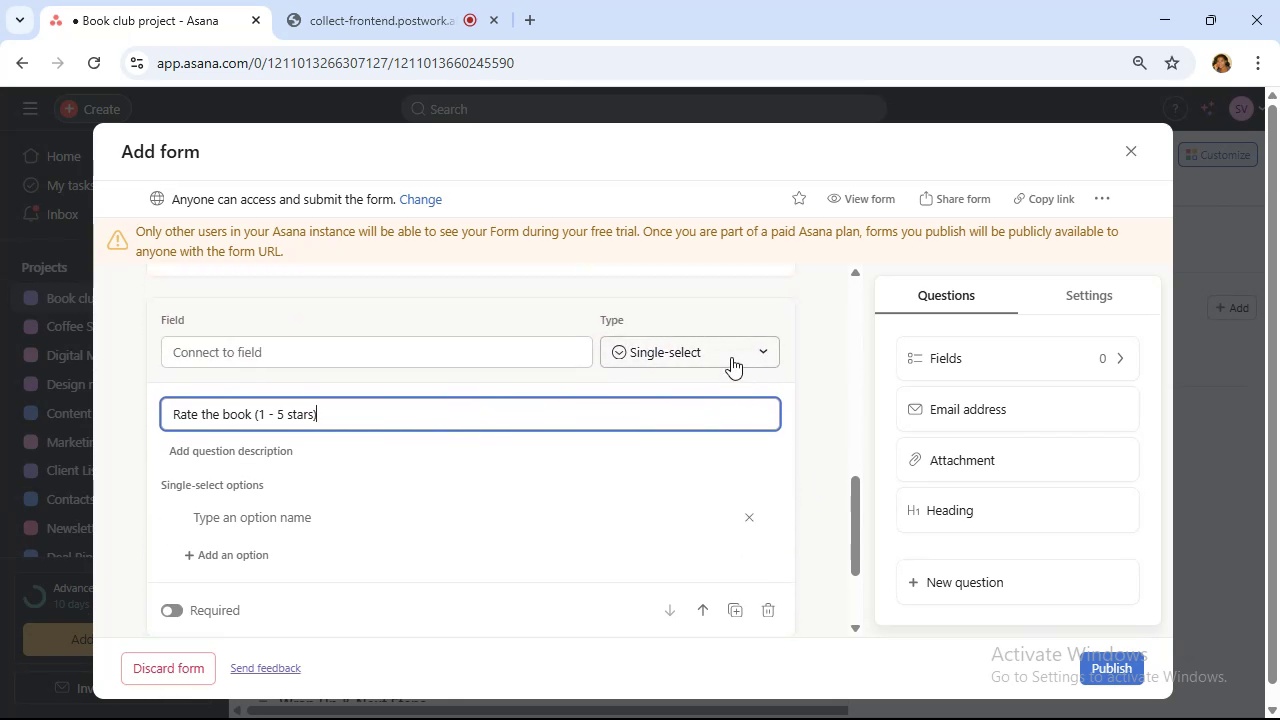 
left_click([722, 388])
 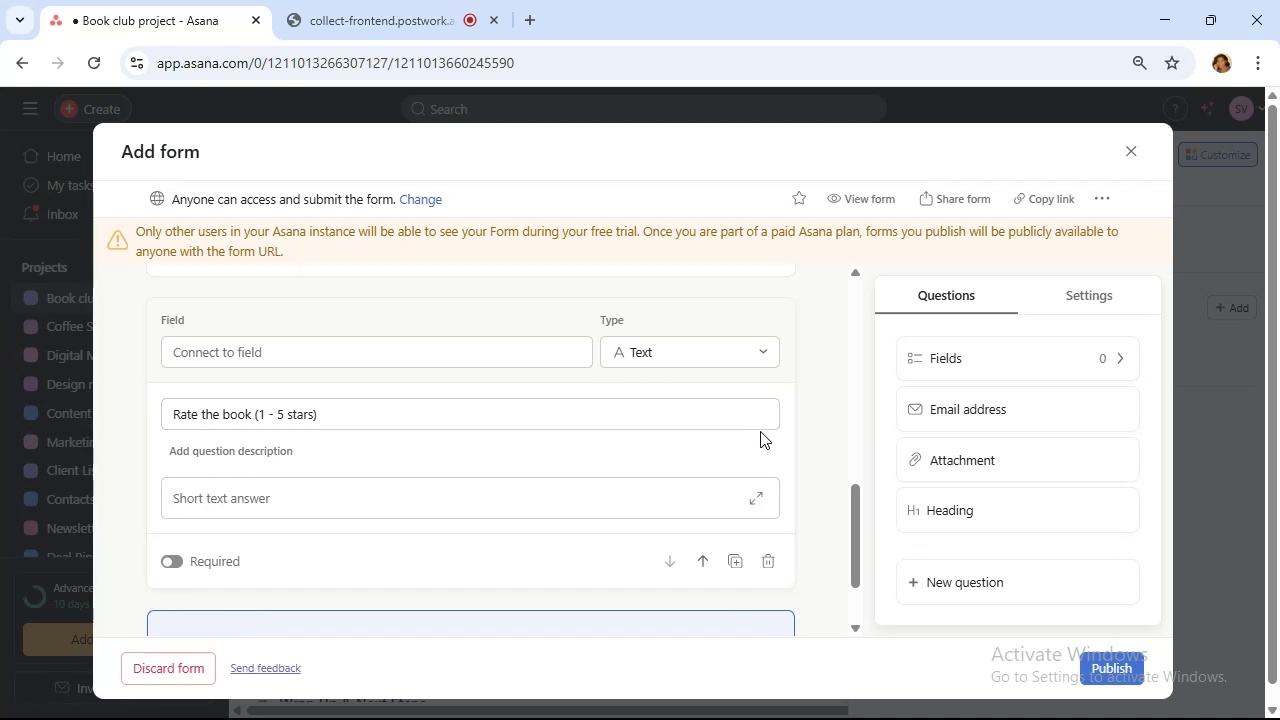 
wait(6.14)
 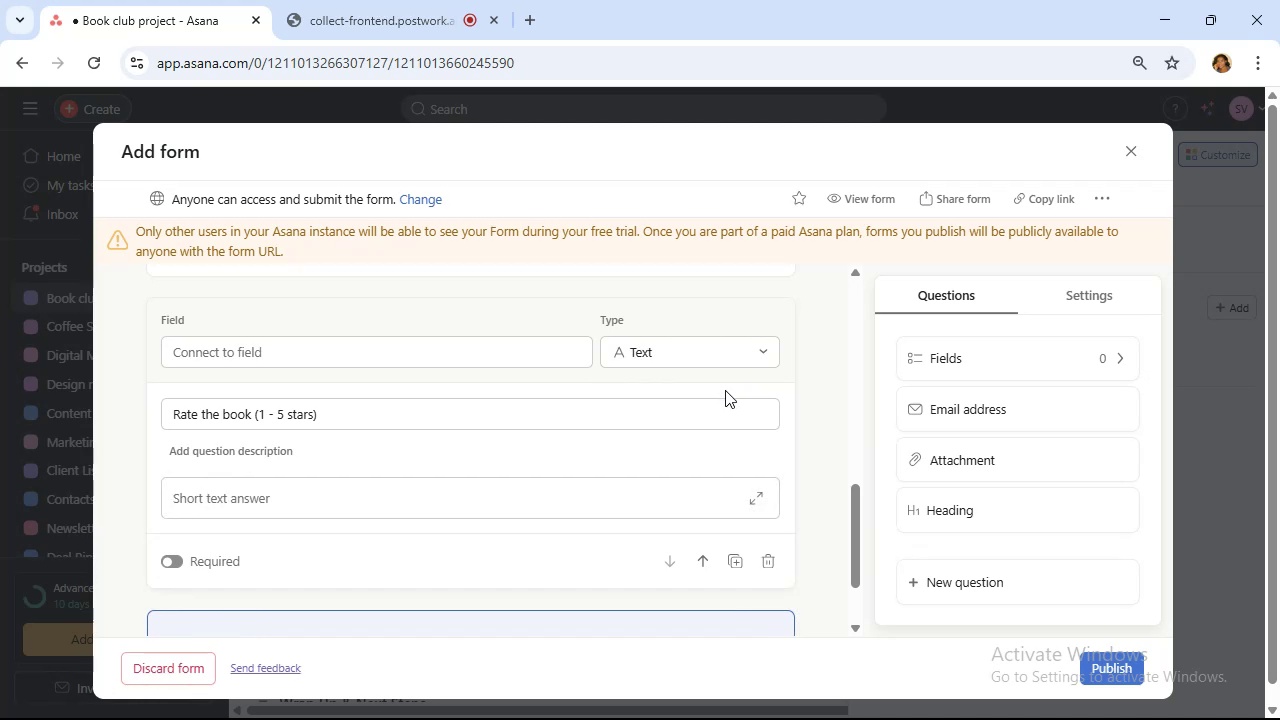 
scroll: coordinate [730, 420], scroll_direction: down, amount: 1.0
 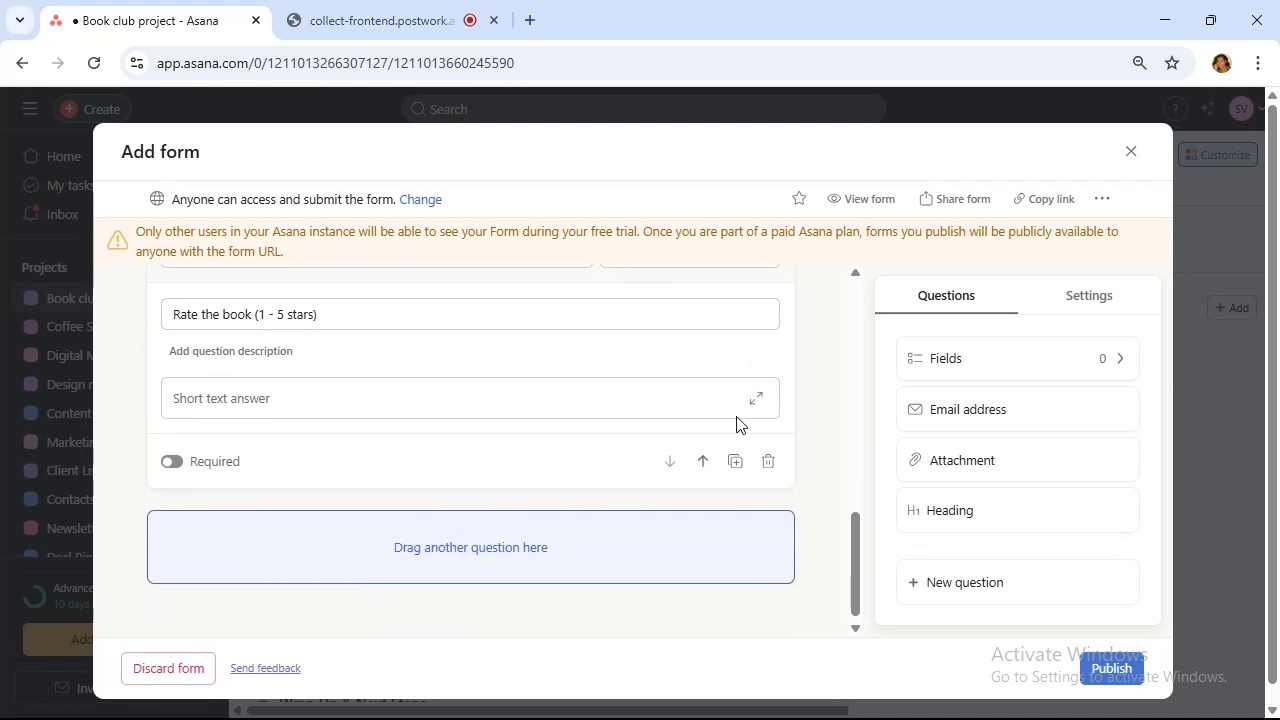 
wait(6.34)
 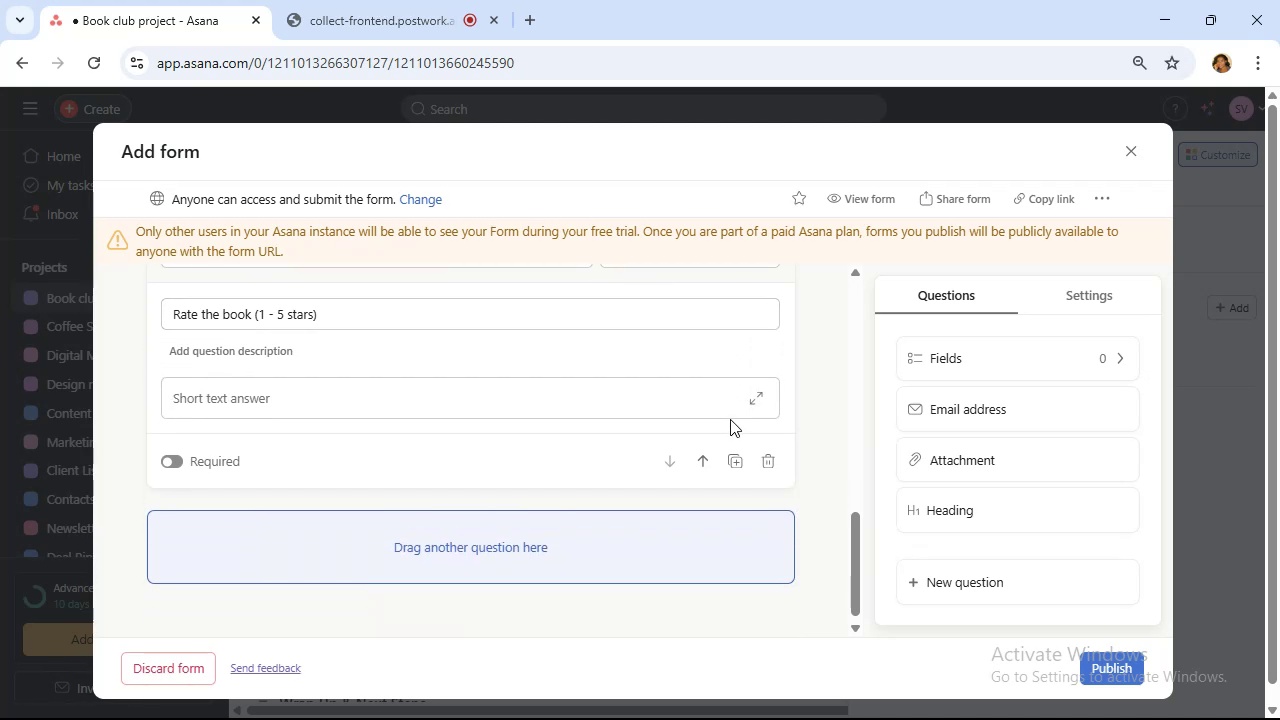 
scroll: coordinate [739, 406], scroll_direction: up, amount: 2.0
 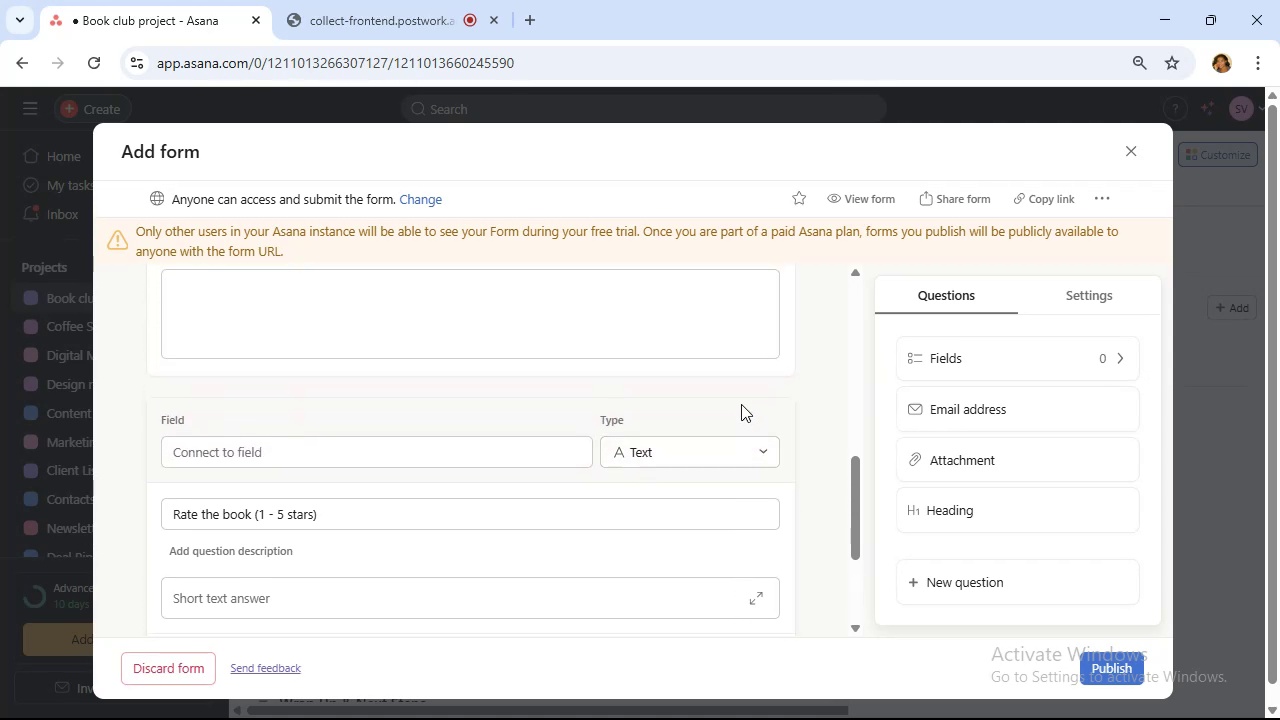 
scroll: coordinate [765, 396], scroll_direction: down, amount: 3.0
 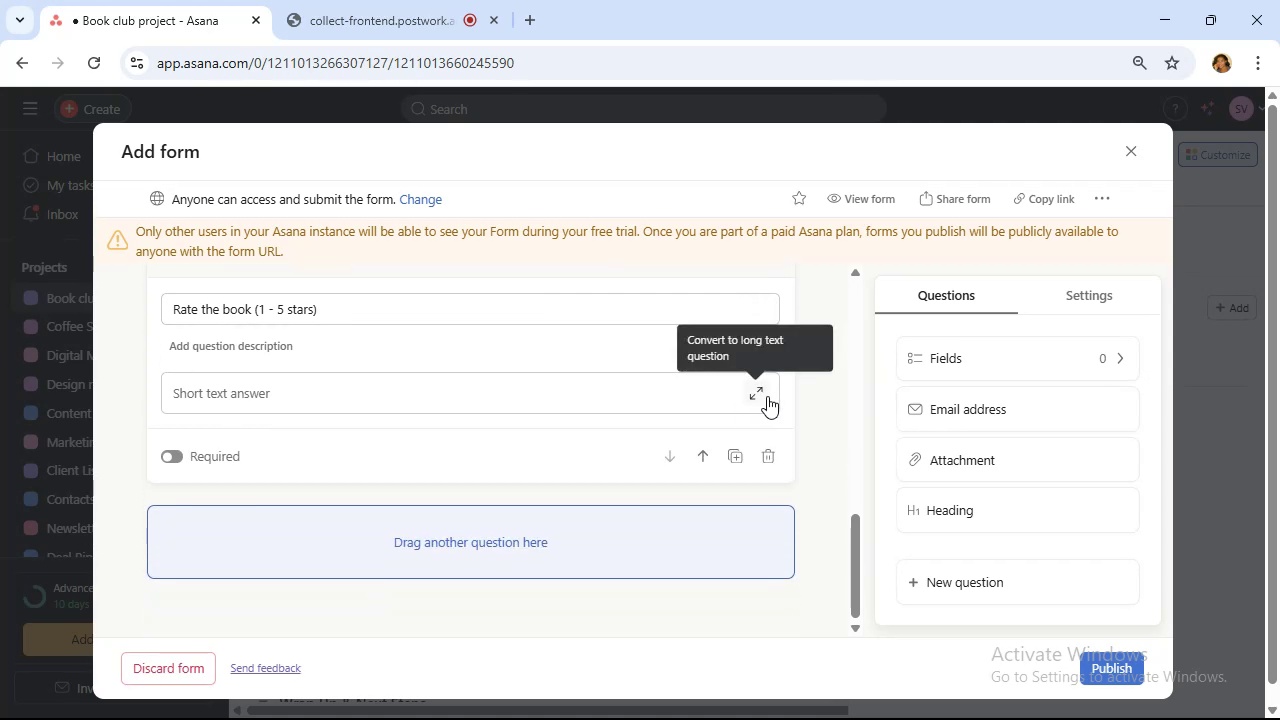 
scroll: coordinate [767, 396], scroll_direction: up, amount: 2.0
 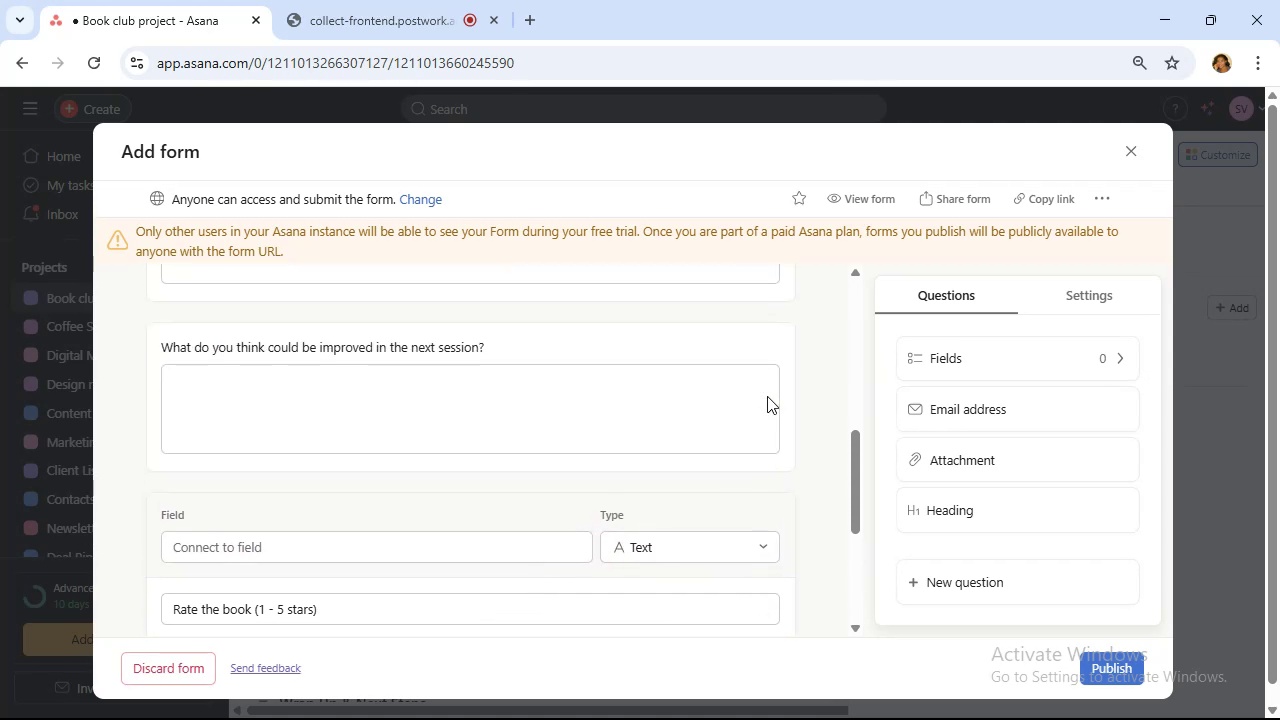 
scroll: coordinate [789, 420], scroll_direction: down, amount: 5.0
 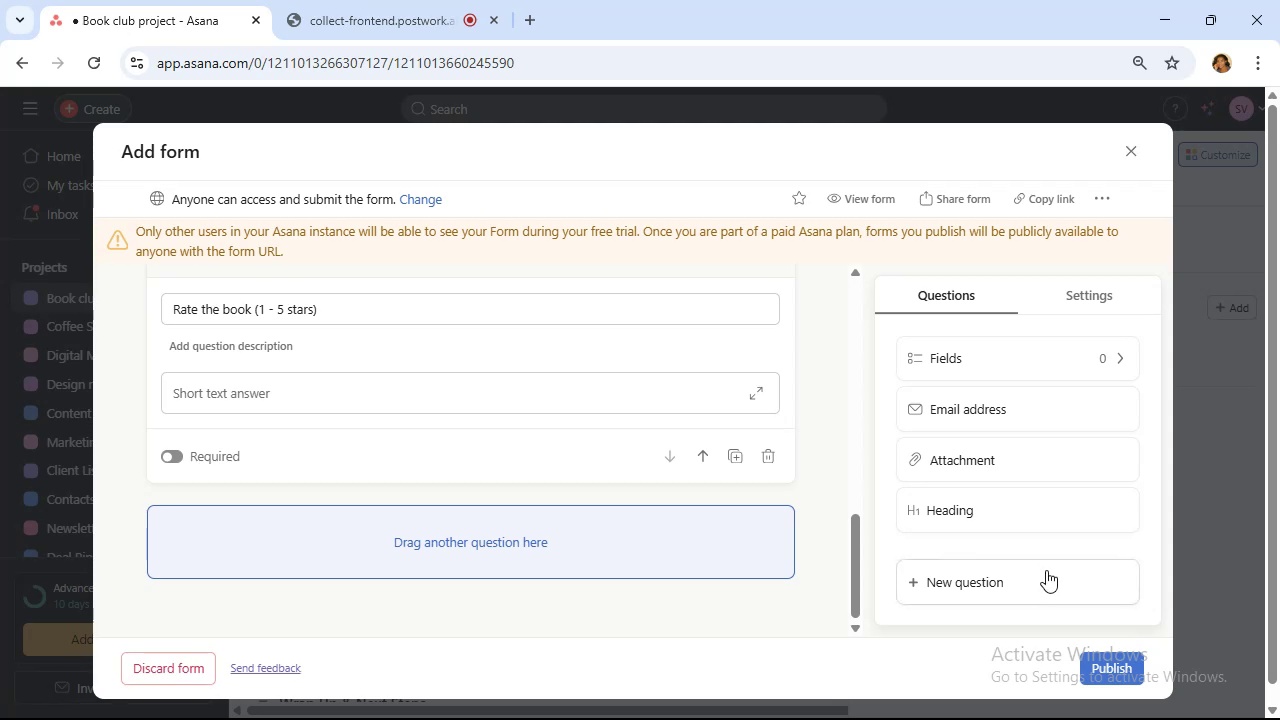 
left_click([1046, 573])
 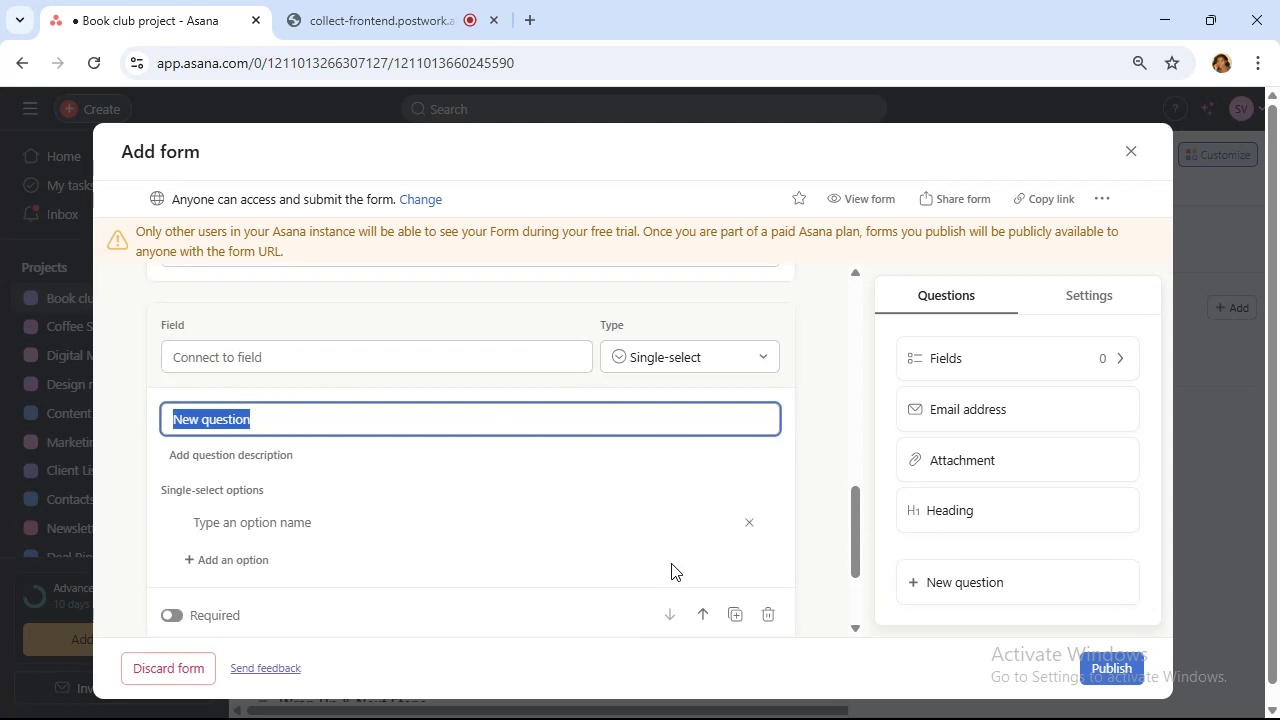 
wait(9.89)
 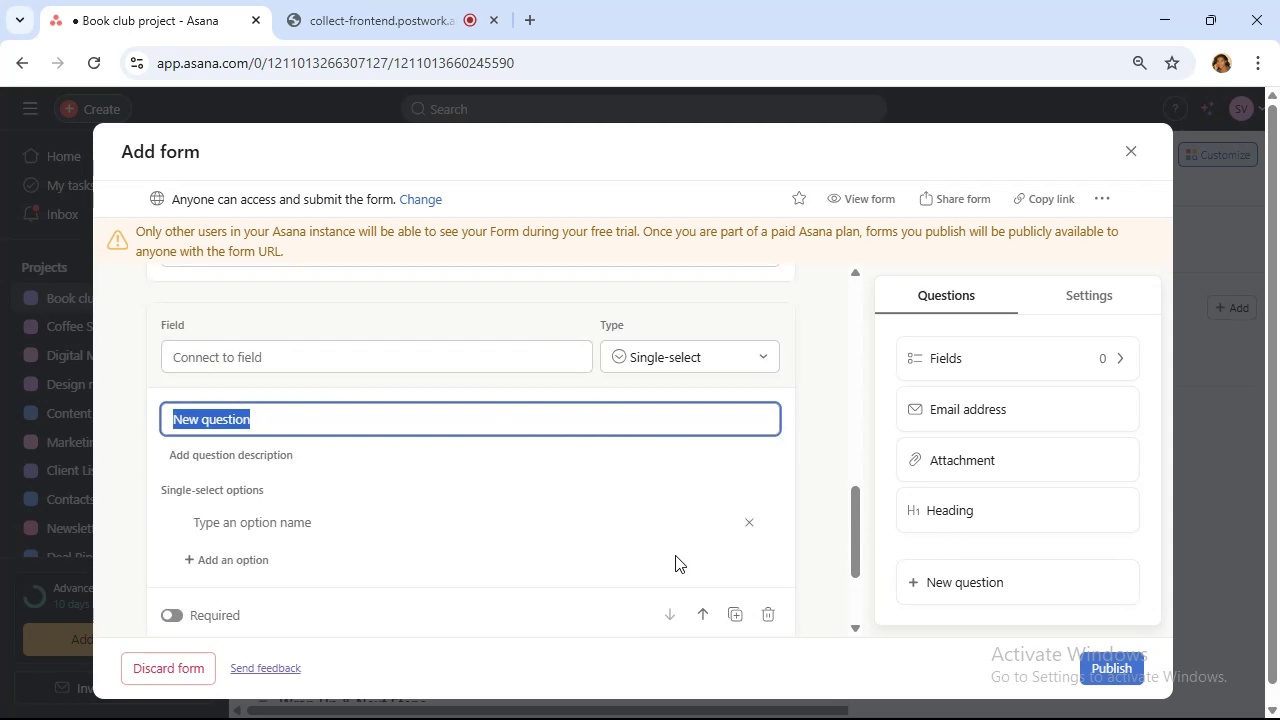 
type(Got a title in mind for next time)
 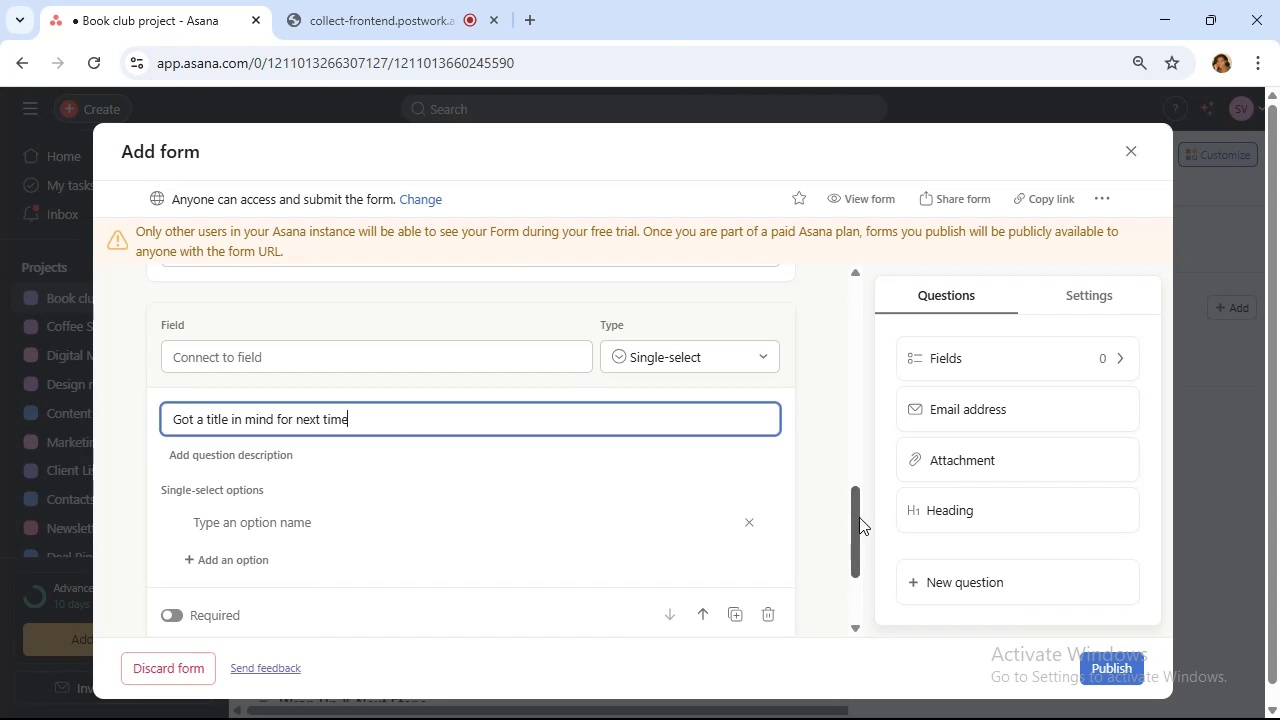 
hold_key(key=ShiftRight, duration=0.65)
 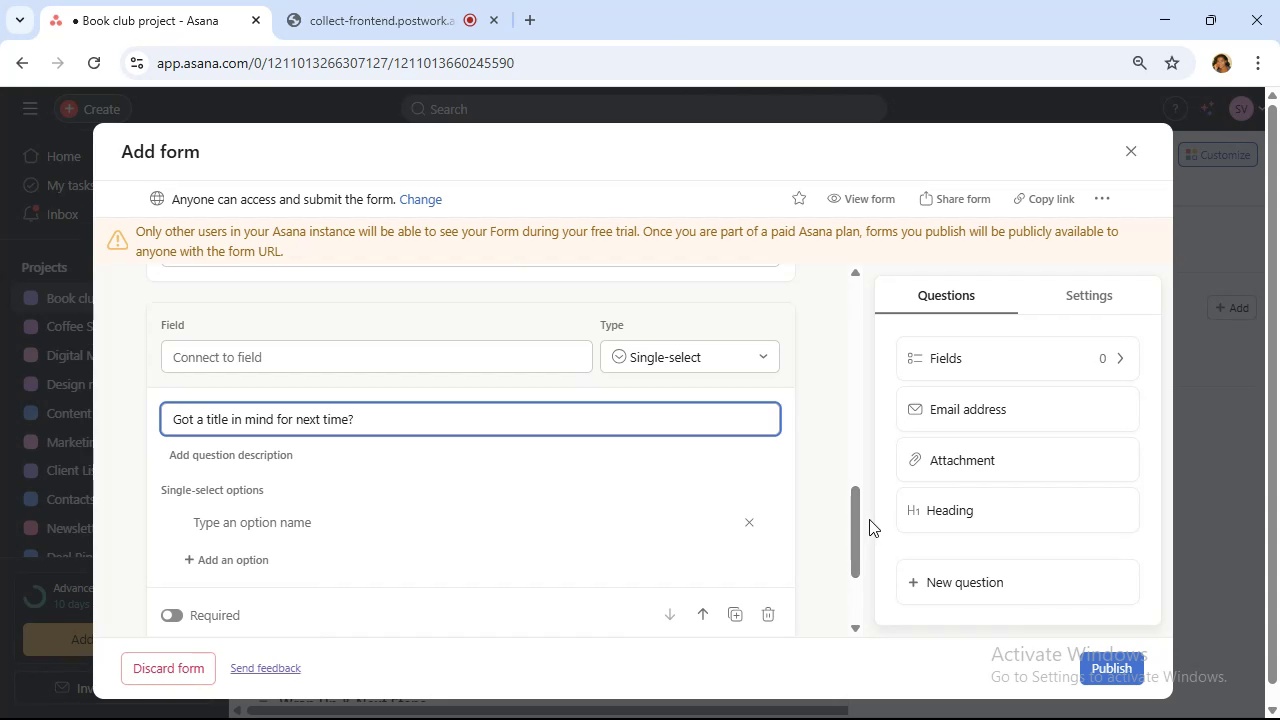 
hold_key(key=Slash, duration=0.31)
 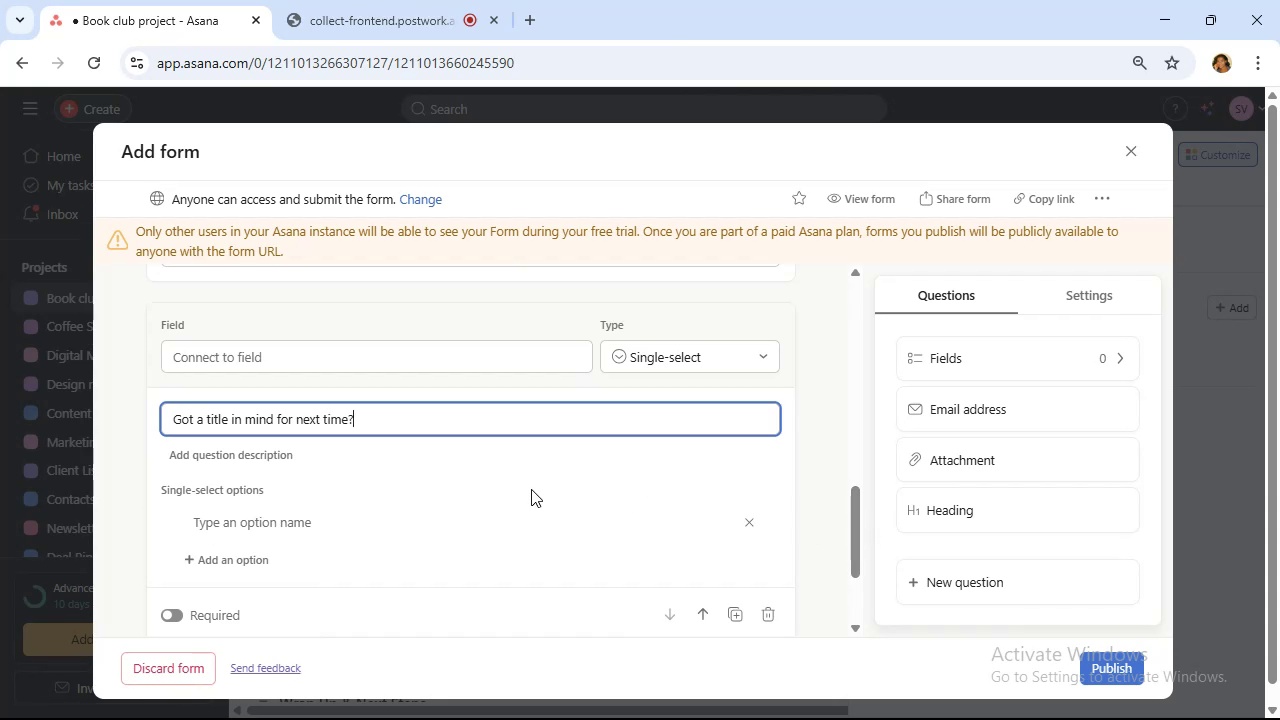 
left_click([660, 362])
 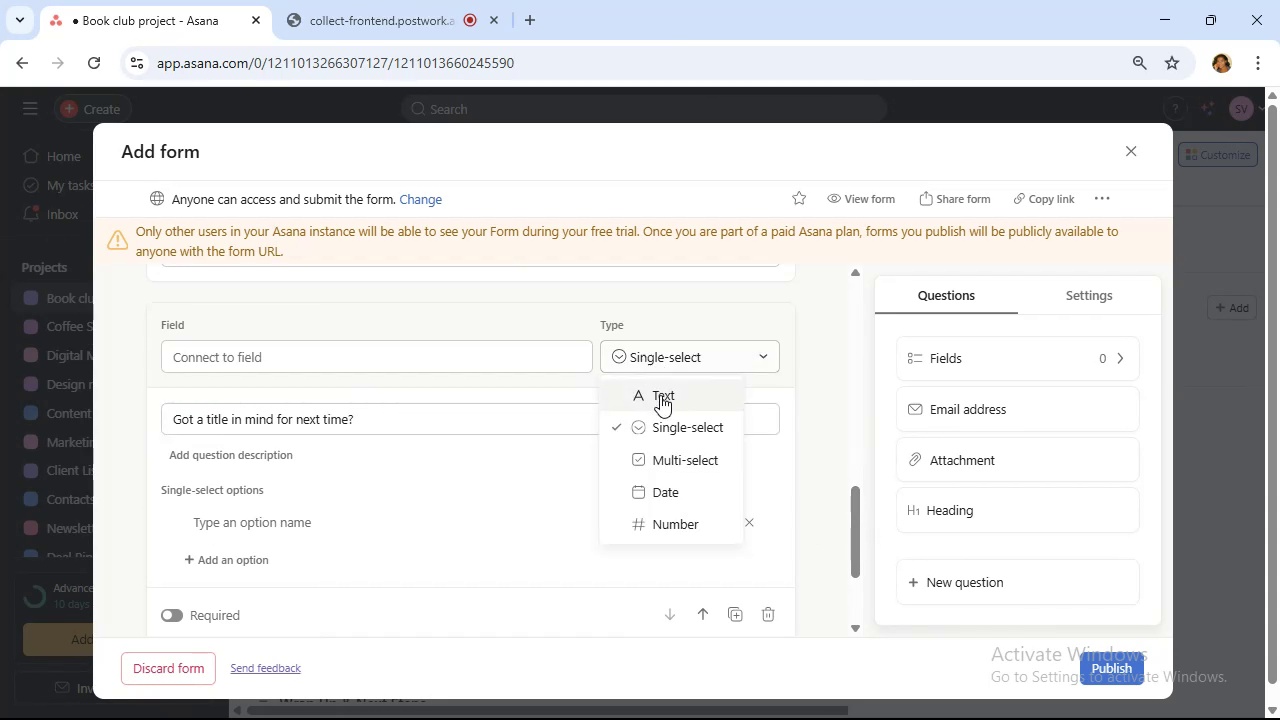 
left_click([660, 395])
 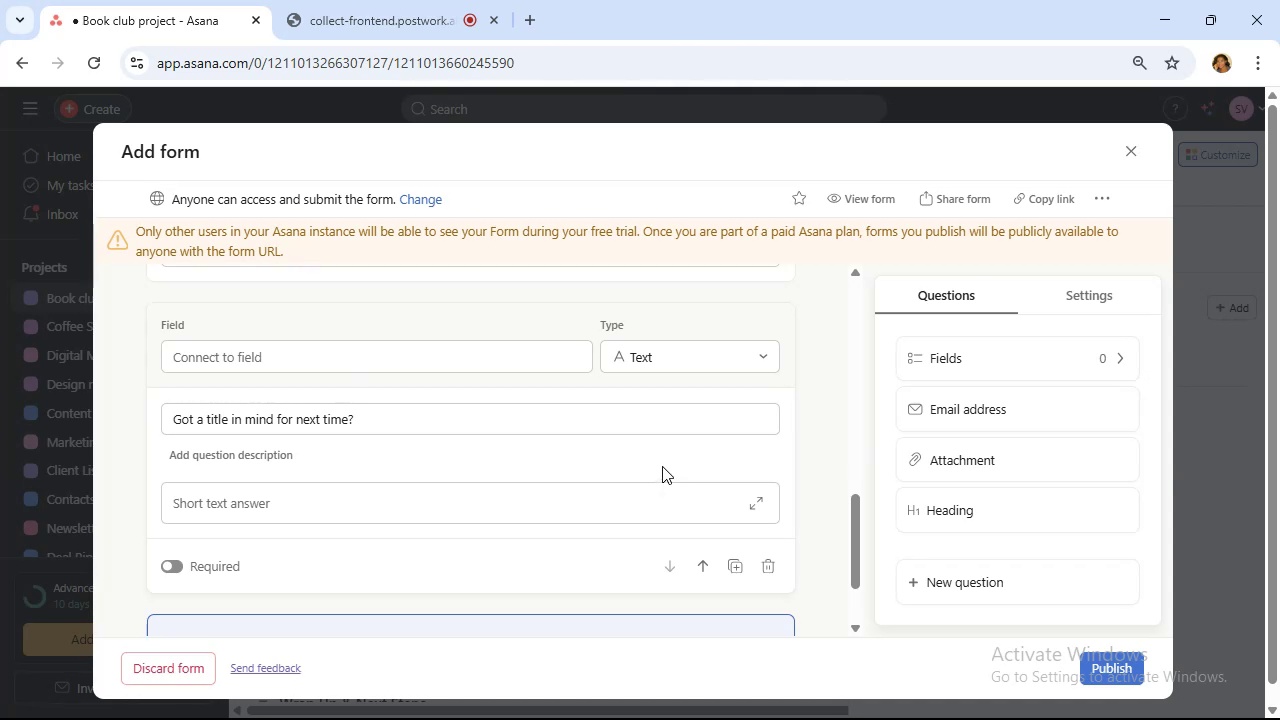 
wait(32.53)
 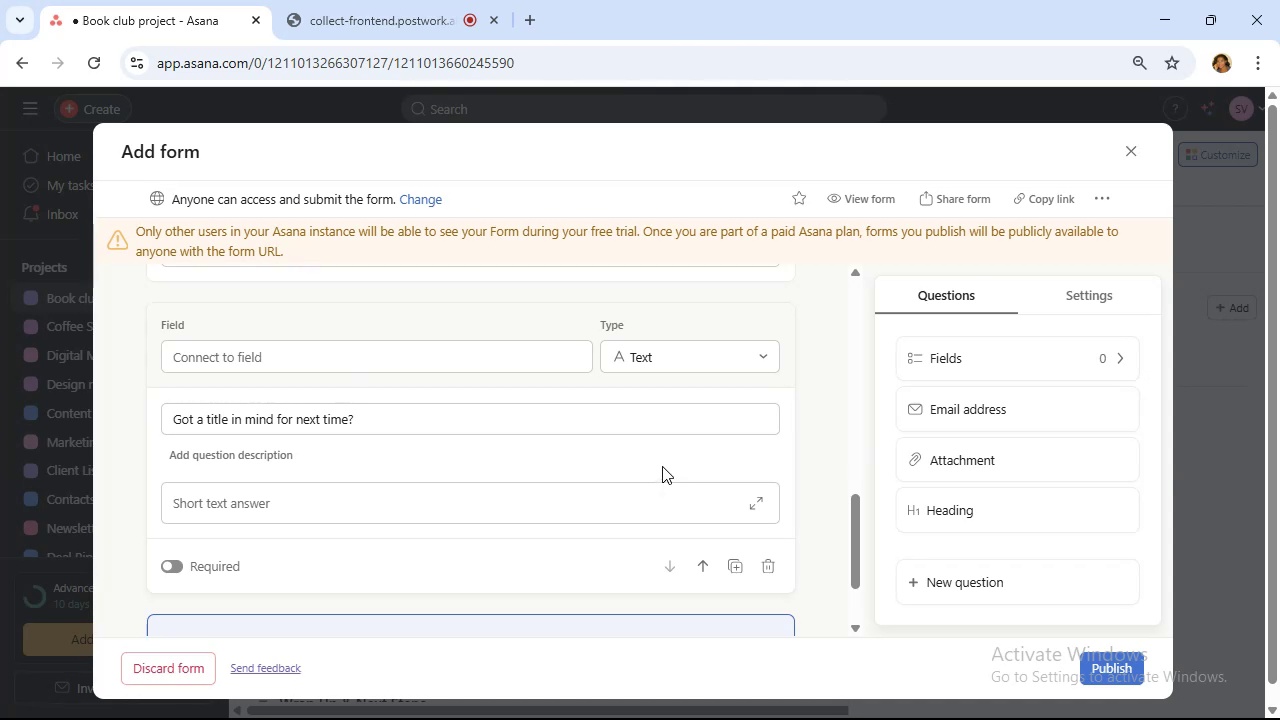 
scroll: coordinate [659, 401], scroll_direction: down, amount: 4.0
 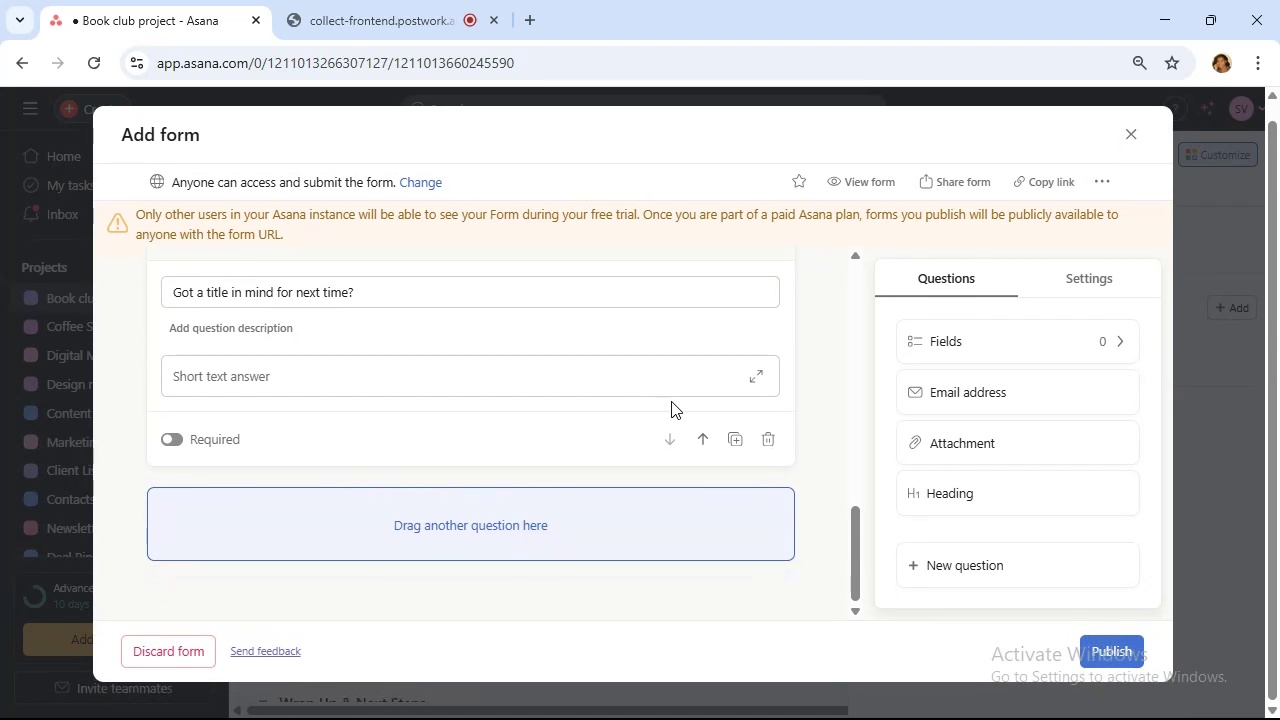 
scroll: coordinate [671, 401], scroll_direction: up, amount: 3.0
 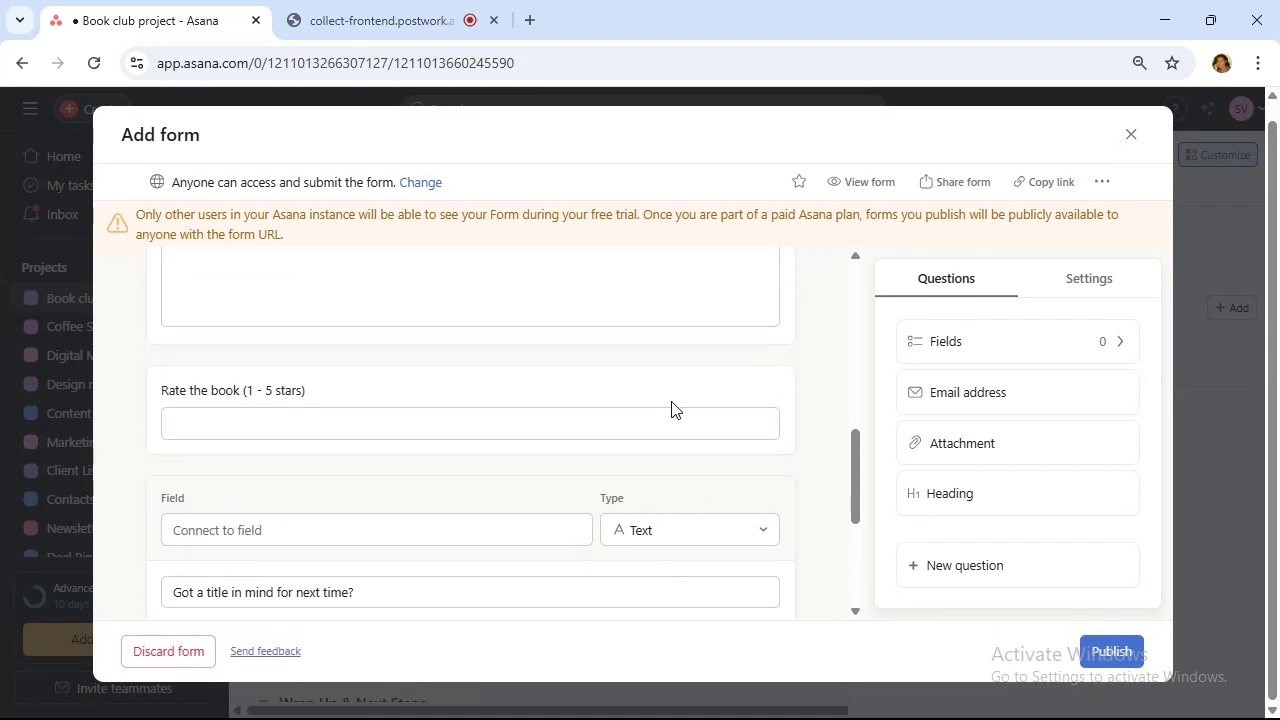 
scroll: coordinate [722, 435], scroll_direction: down, amount: 3.0
 